 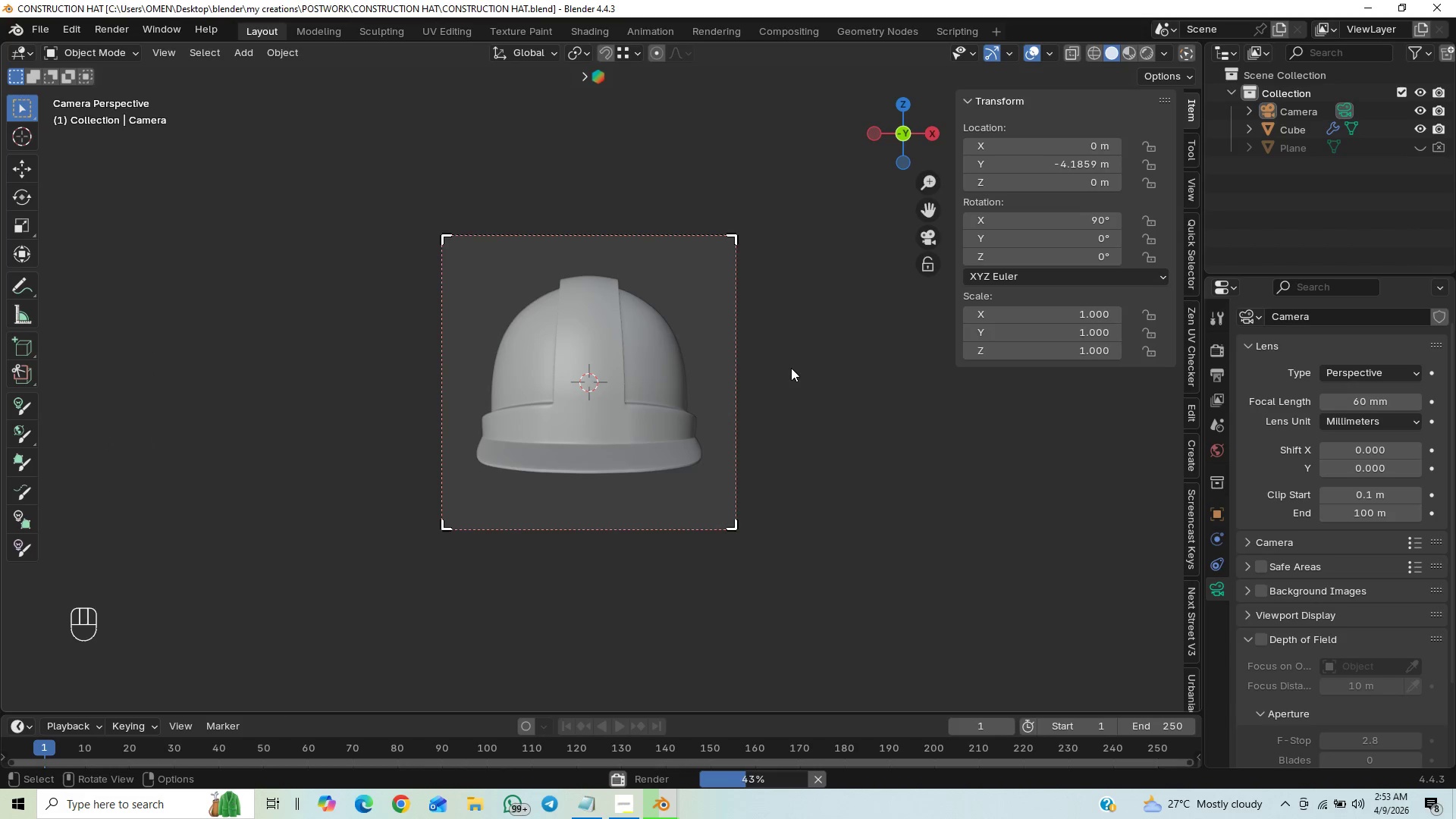 
scroll: coordinate [801, 357], scroll_direction: up, amount: 1.0
 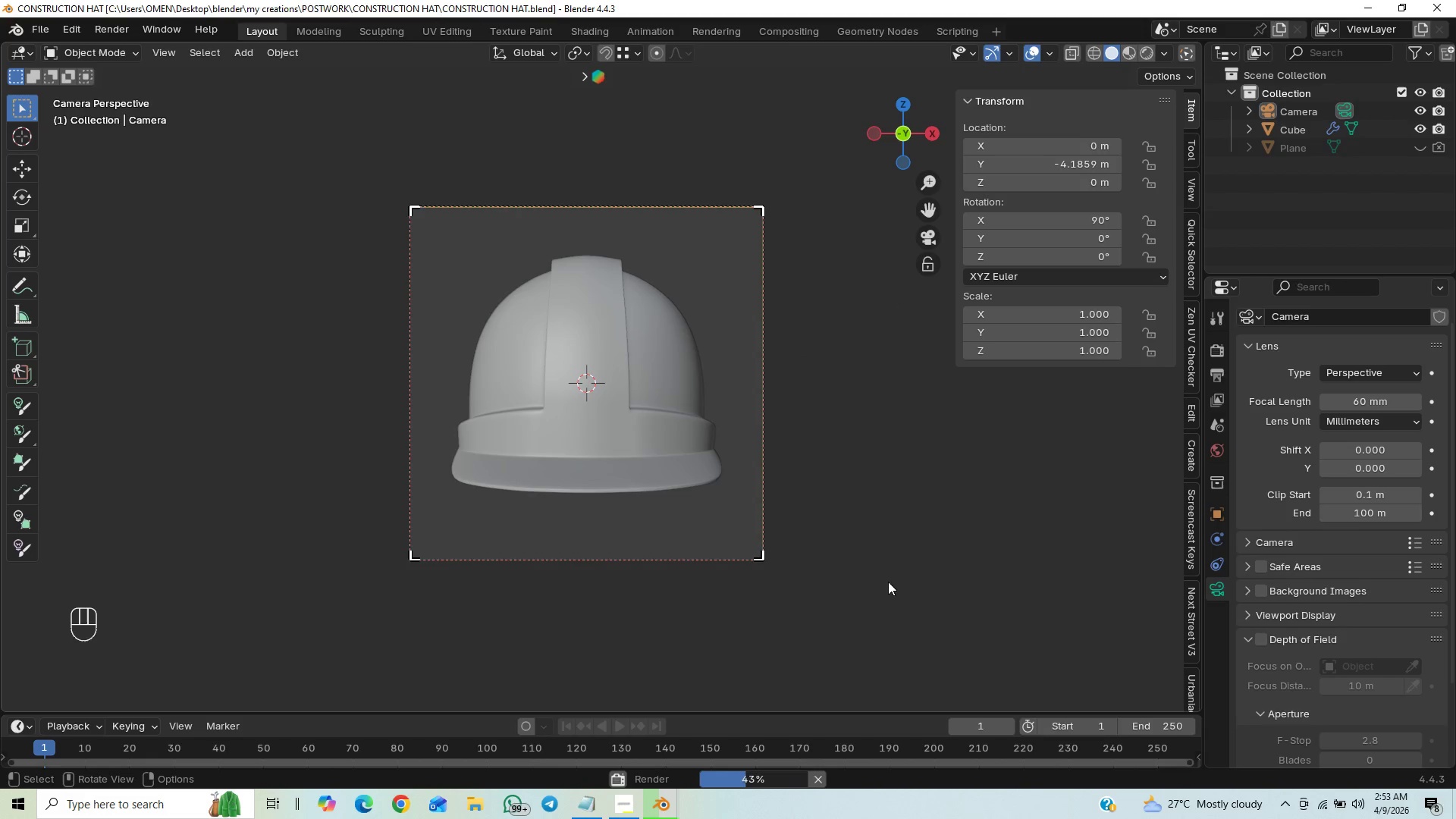 
scroll: coordinate [864, 566], scroll_direction: down, amount: 20.0
 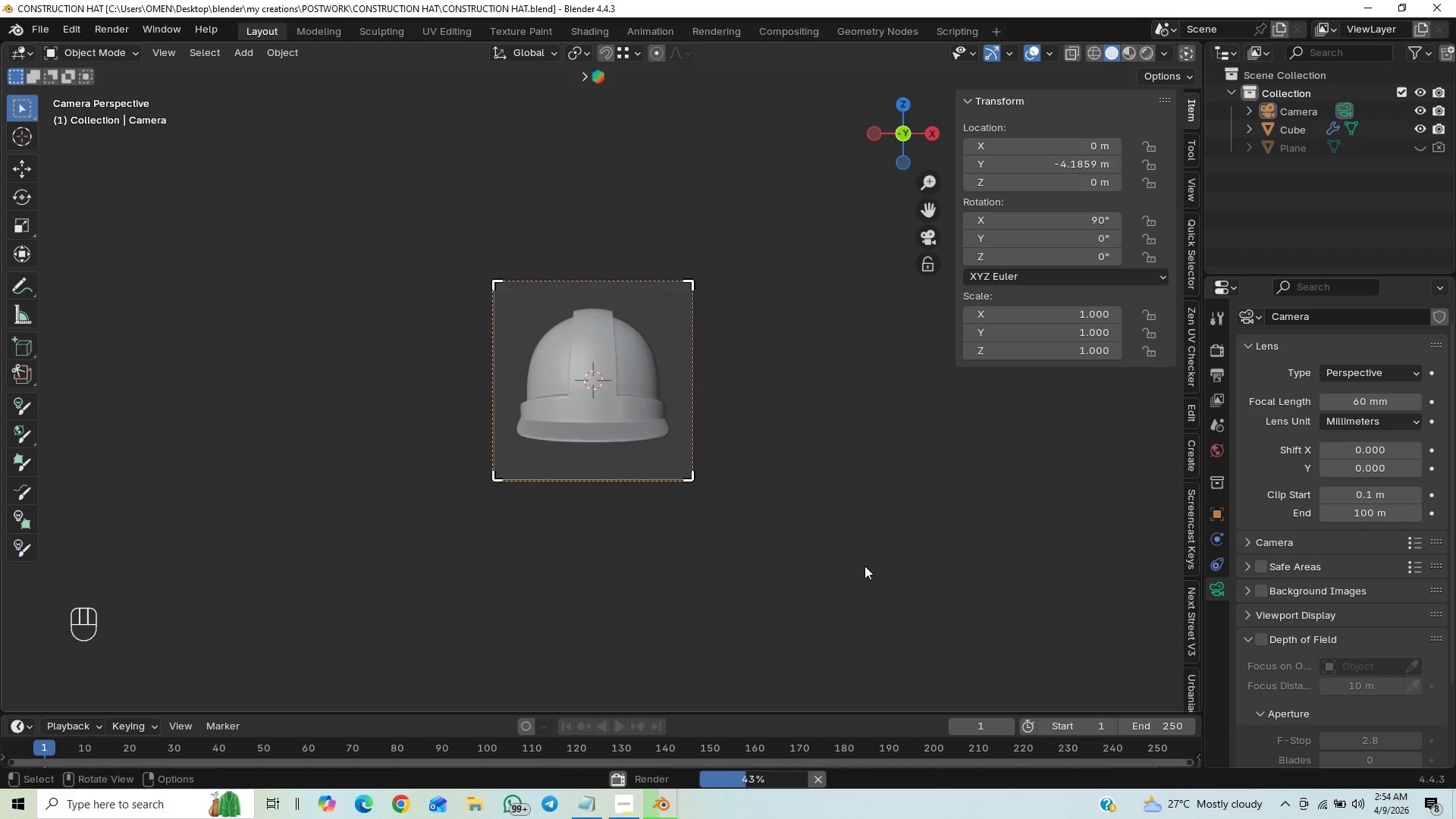 
scroll: coordinate [864, 566], scroll_direction: up, amount: 7.0
 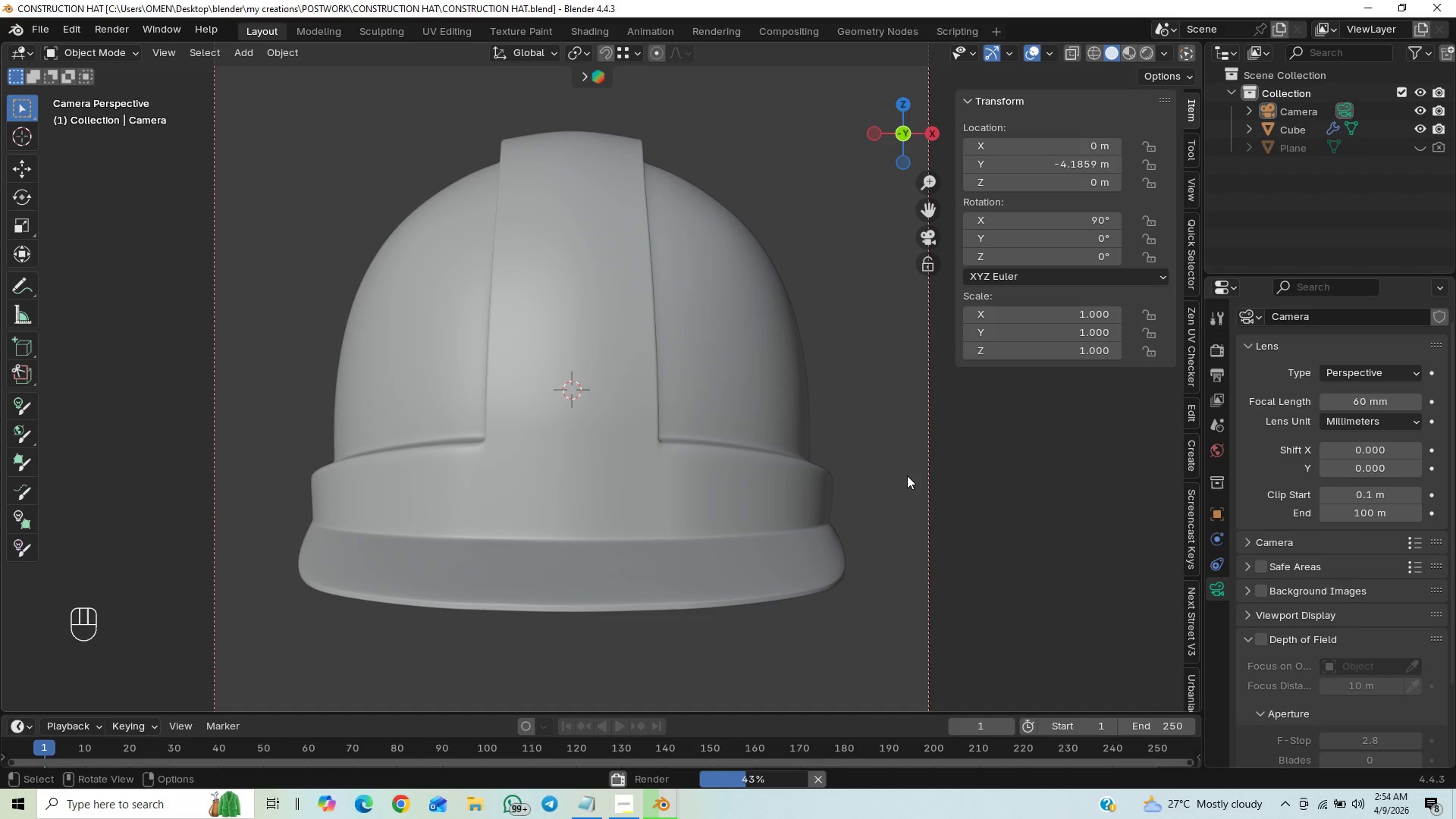 
scroll: coordinate [899, 527], scroll_direction: down, amount: 14.0
 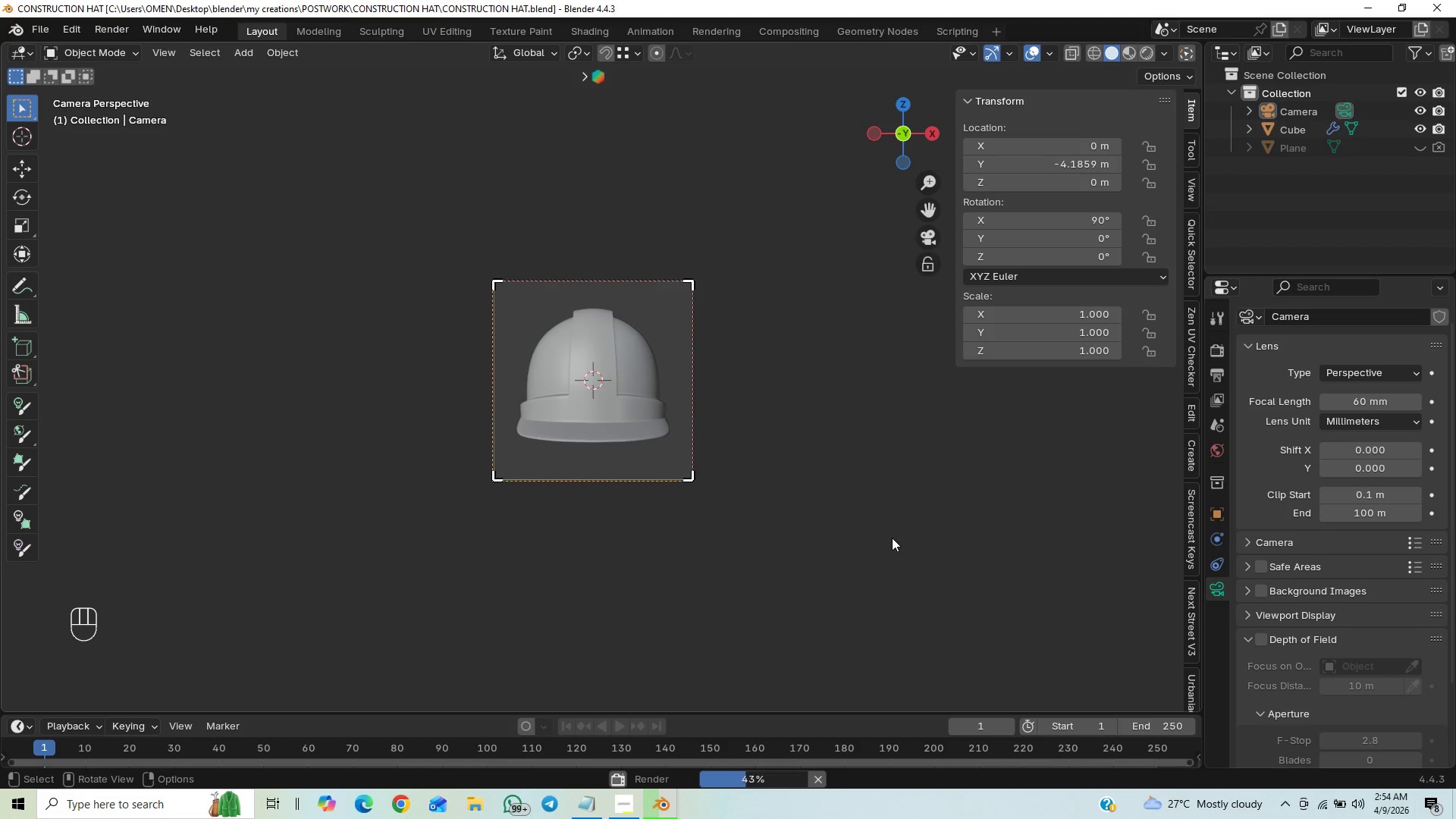 
scroll: coordinate [892, 538], scroll_direction: up, amount: 2.0
 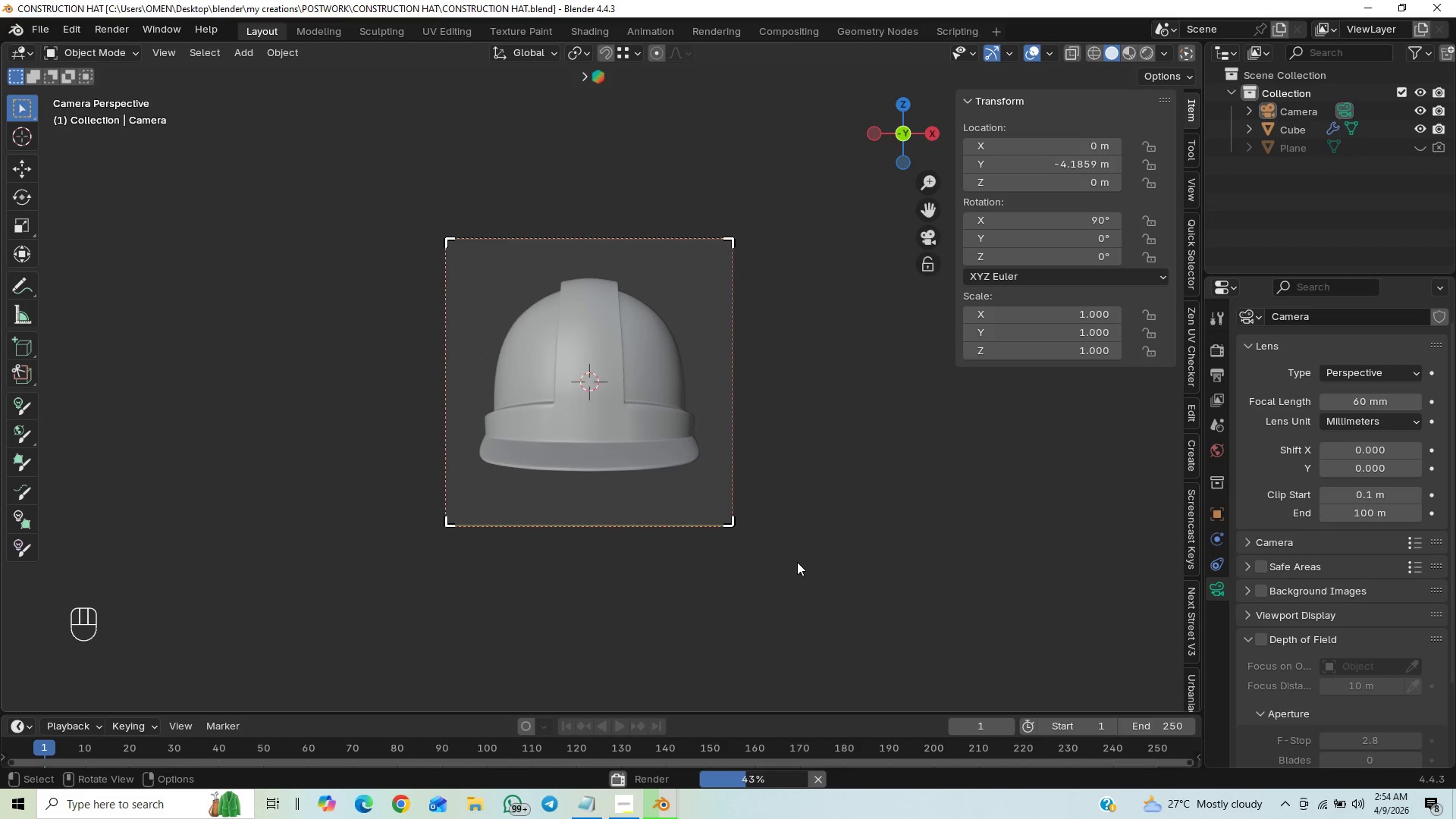 
scroll: coordinate [805, 551], scroll_direction: down, amount: 11.0
 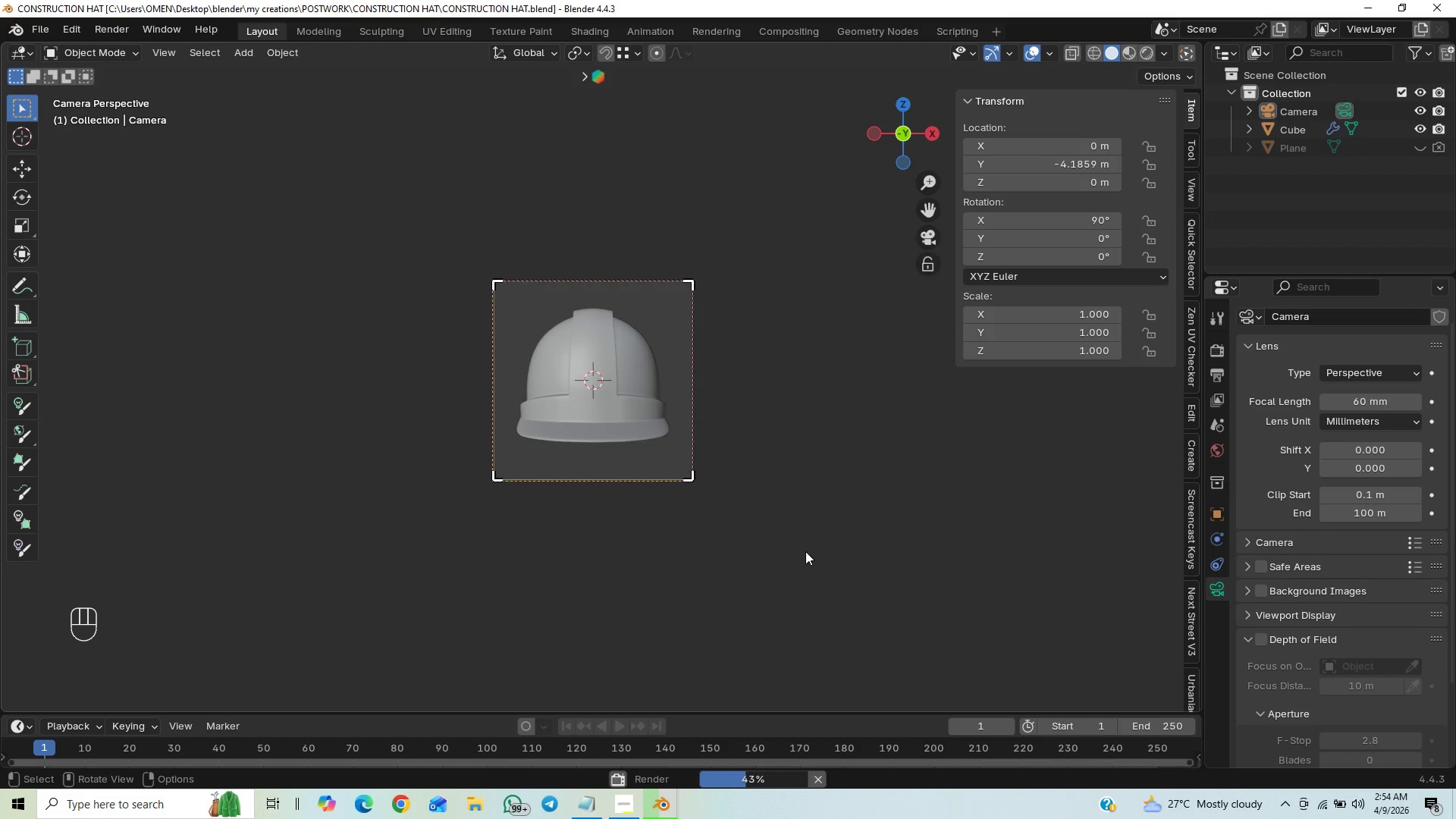 
scroll: coordinate [805, 551], scroll_direction: up, amount: 1.0
 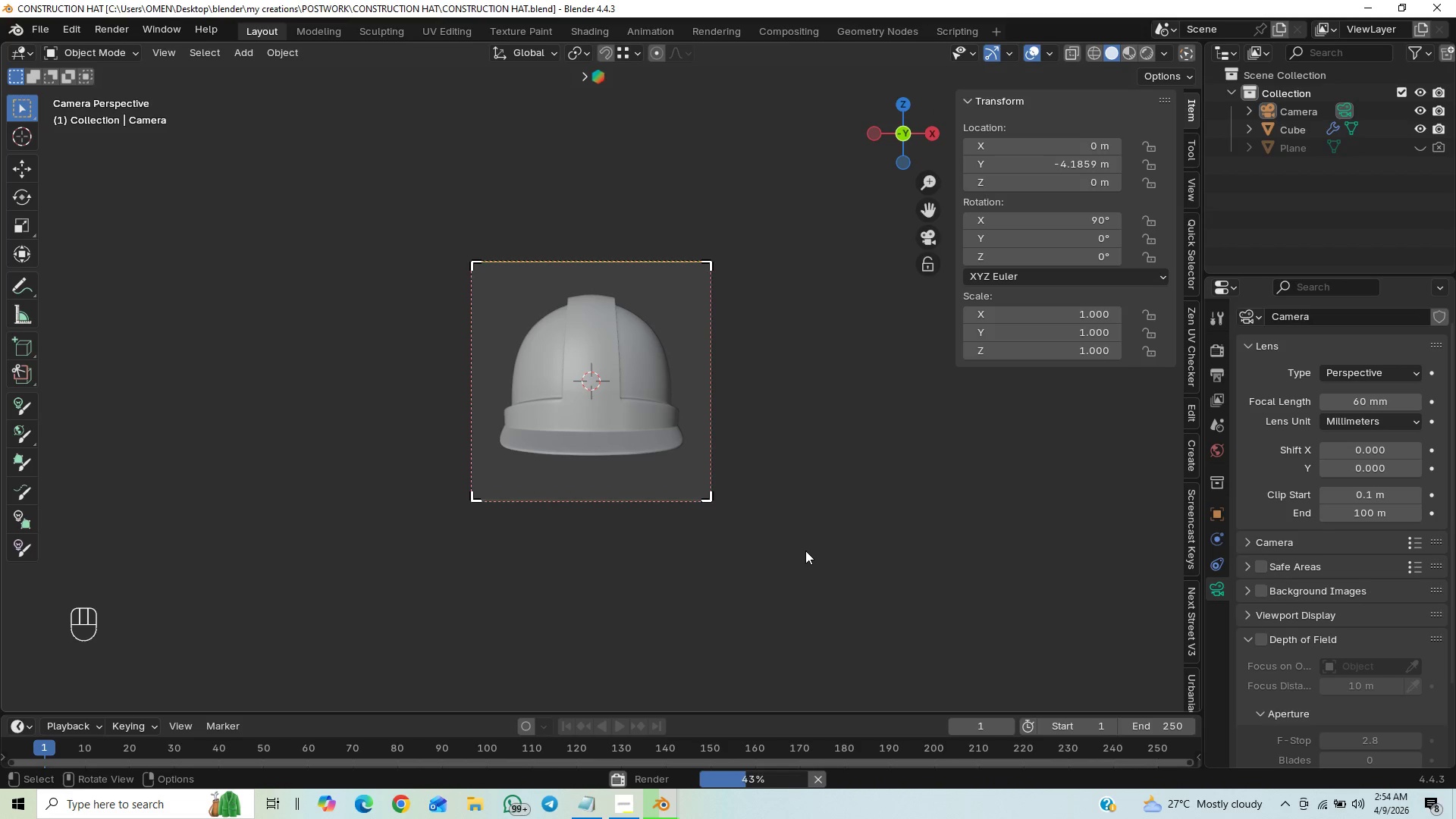 
scroll: coordinate [774, 572], scroll_direction: down, amount: 15.0
 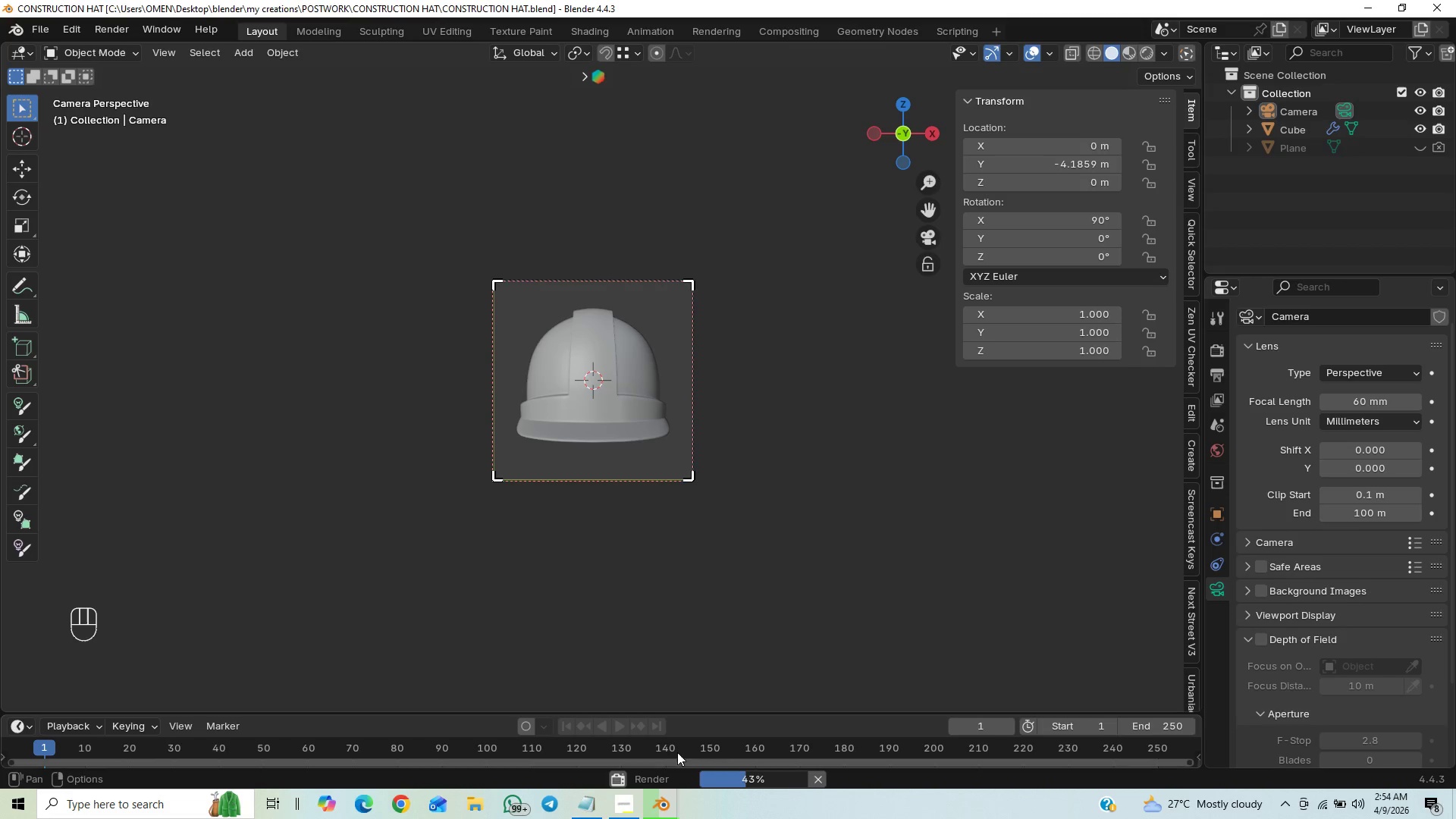 
mouse_move([667, 788])
 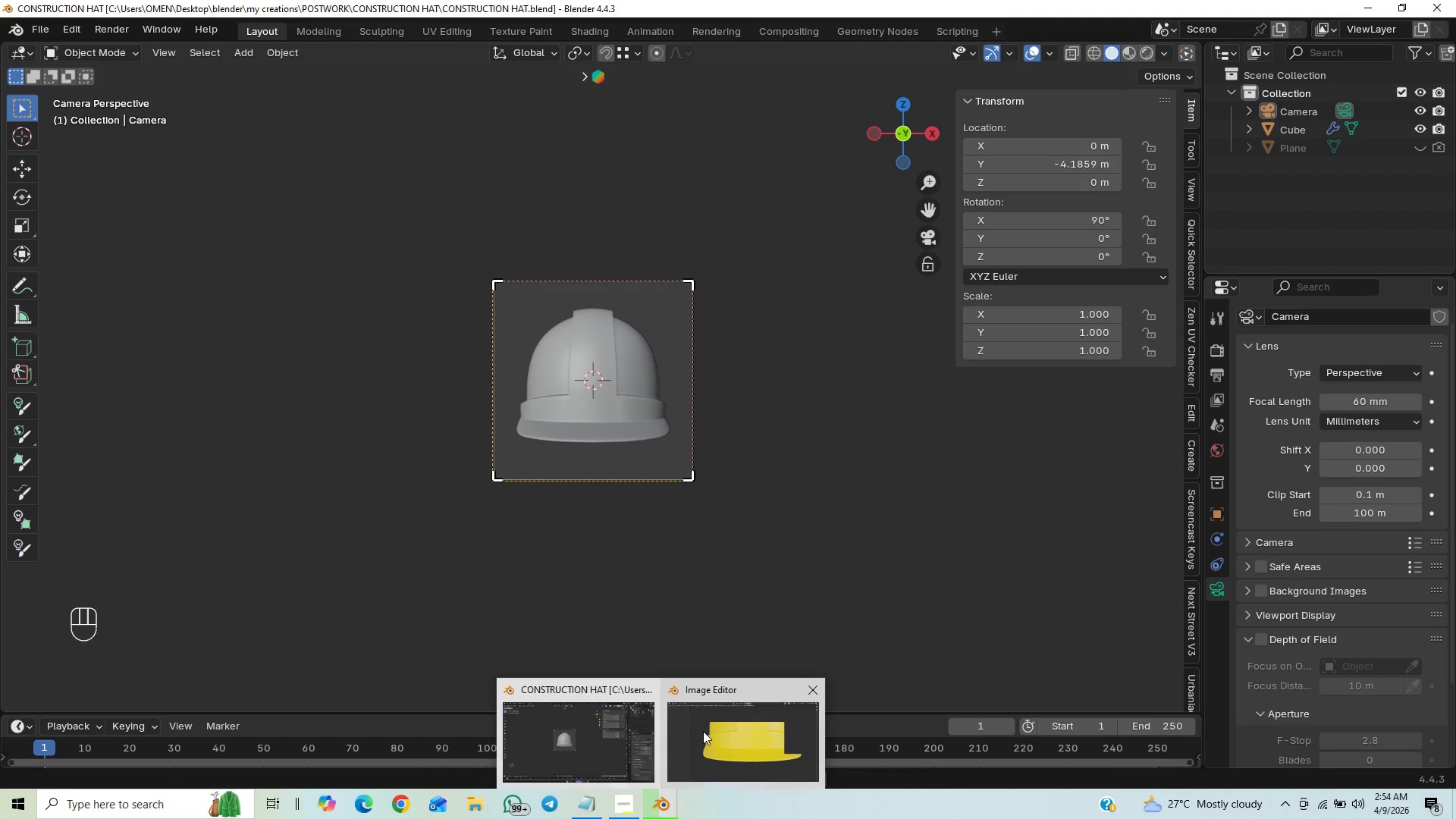 
left_click([708, 728])
 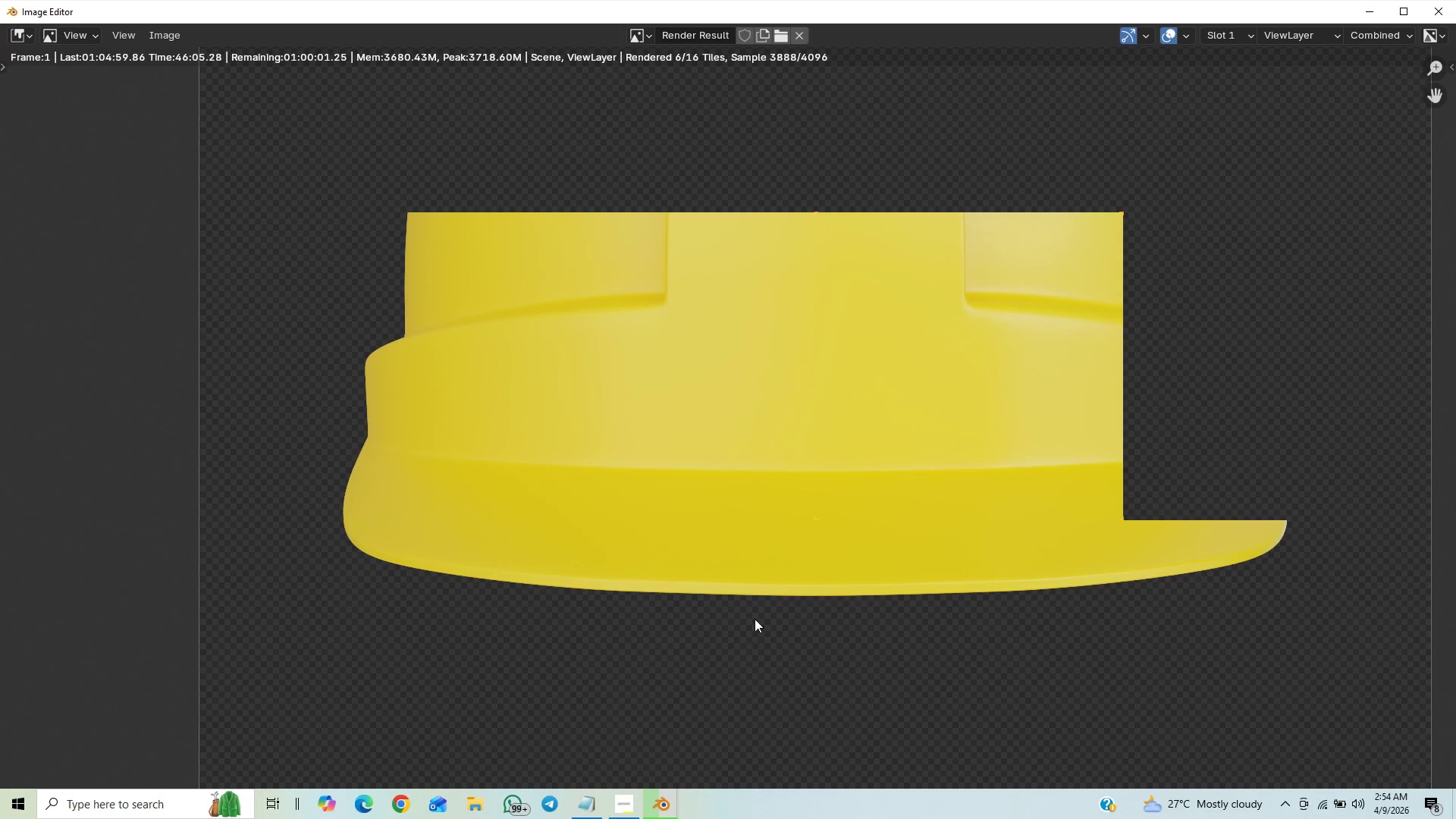 
scroll: coordinate [758, 616], scroll_direction: down, amount: 16.0
 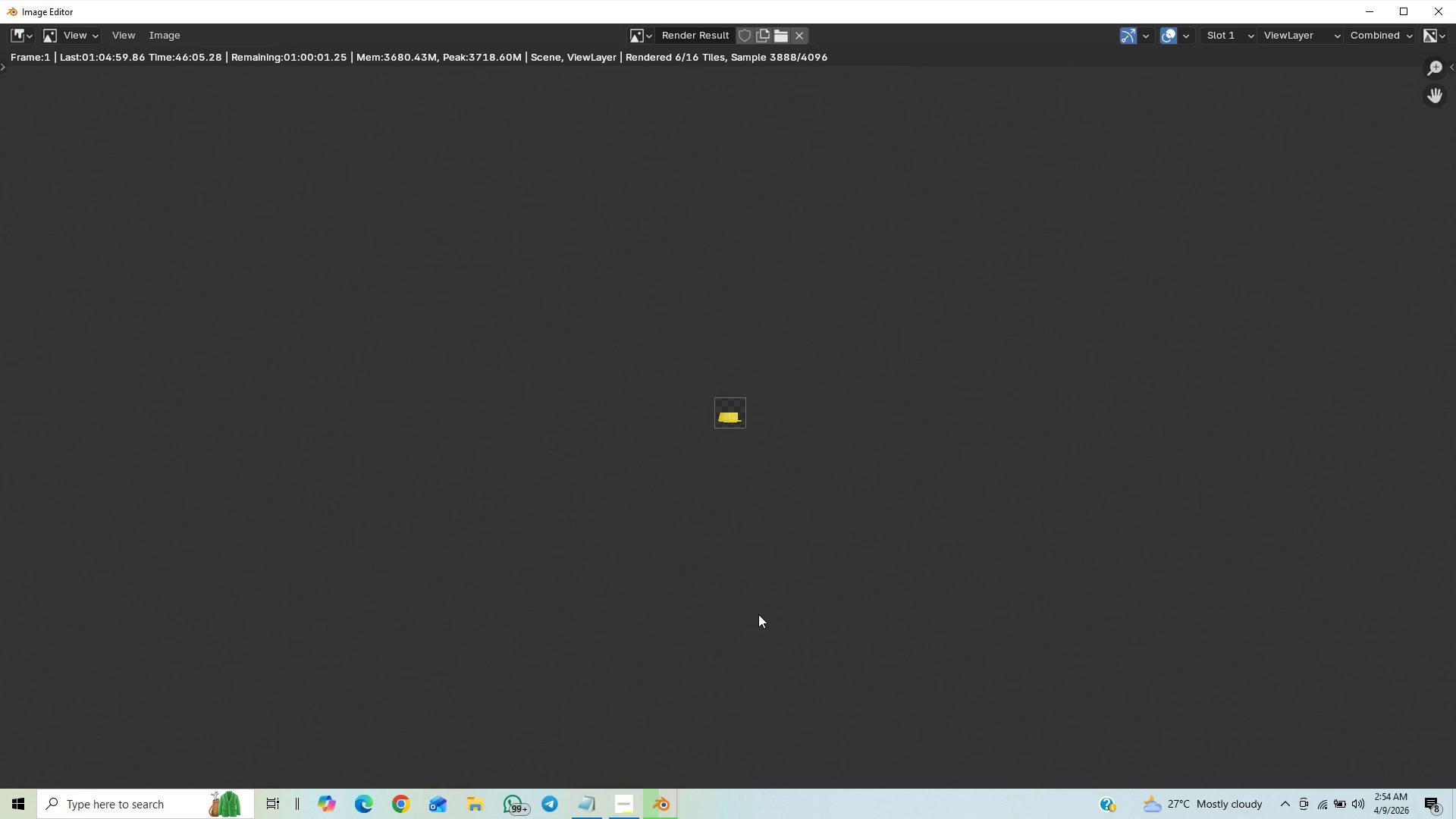 
scroll: coordinate [758, 614], scroll_direction: up, amount: 14.0
 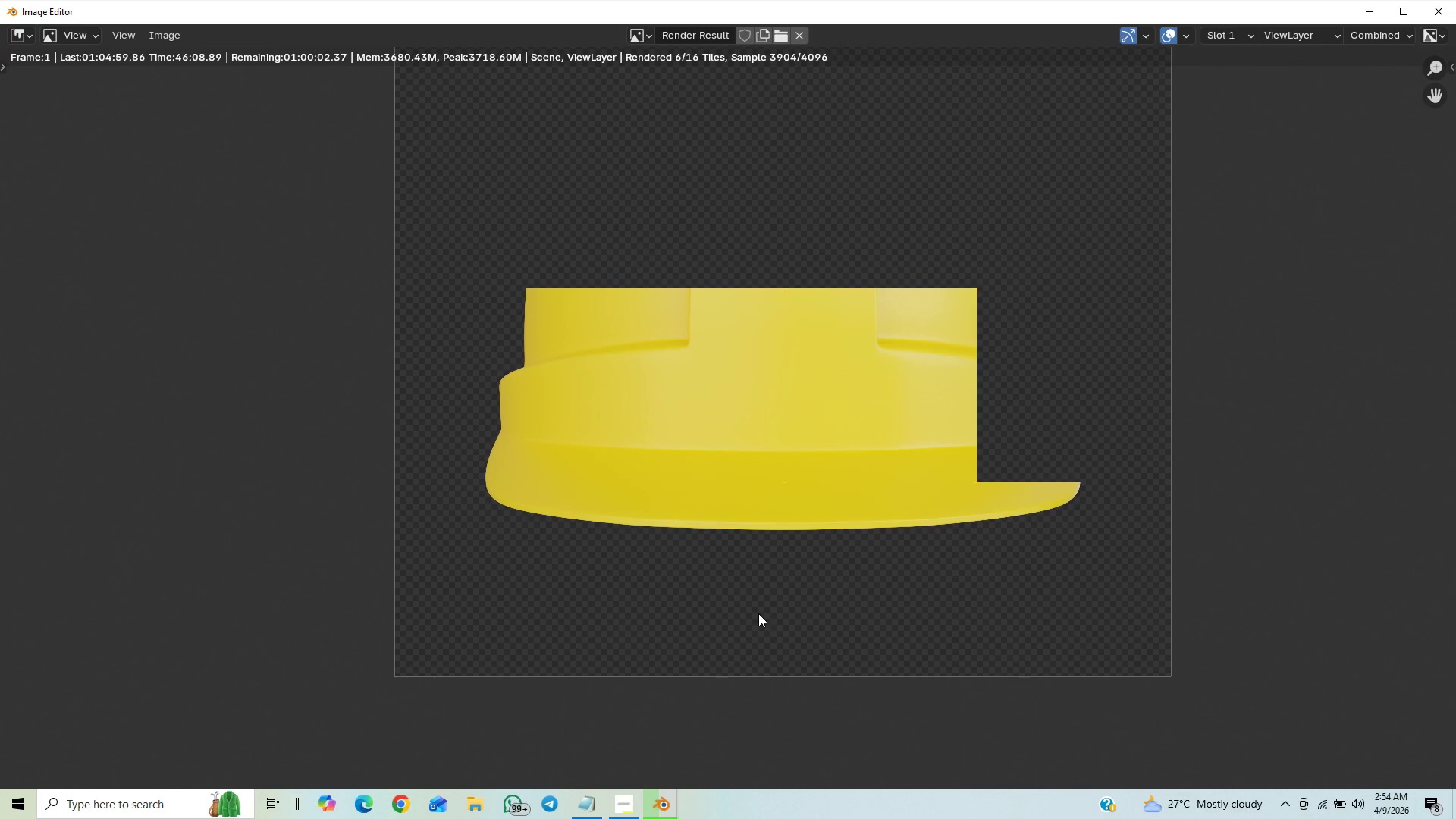 
scroll: coordinate [758, 613], scroll_direction: down, amount: 2.0
 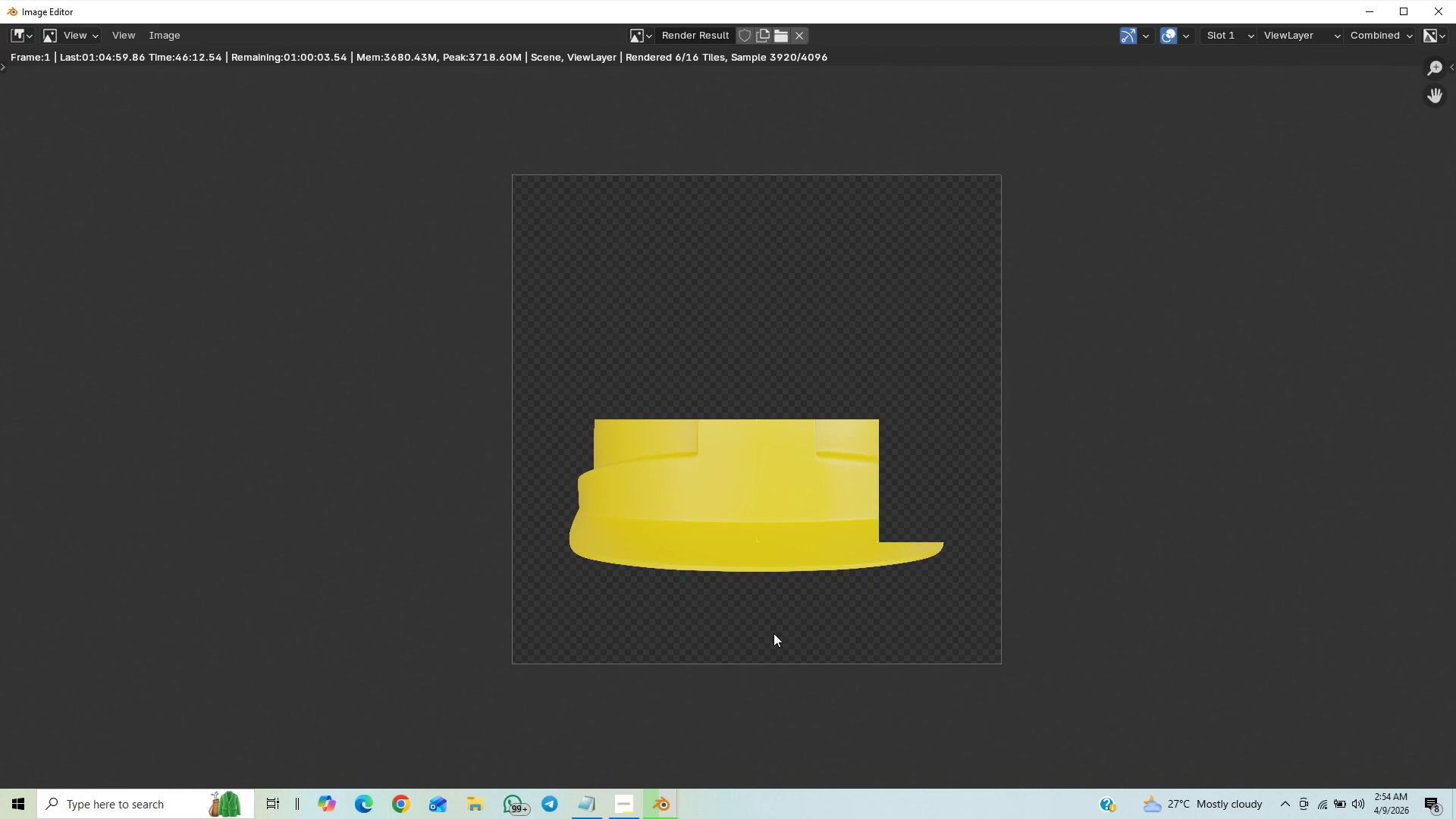 
wait(6.88)
 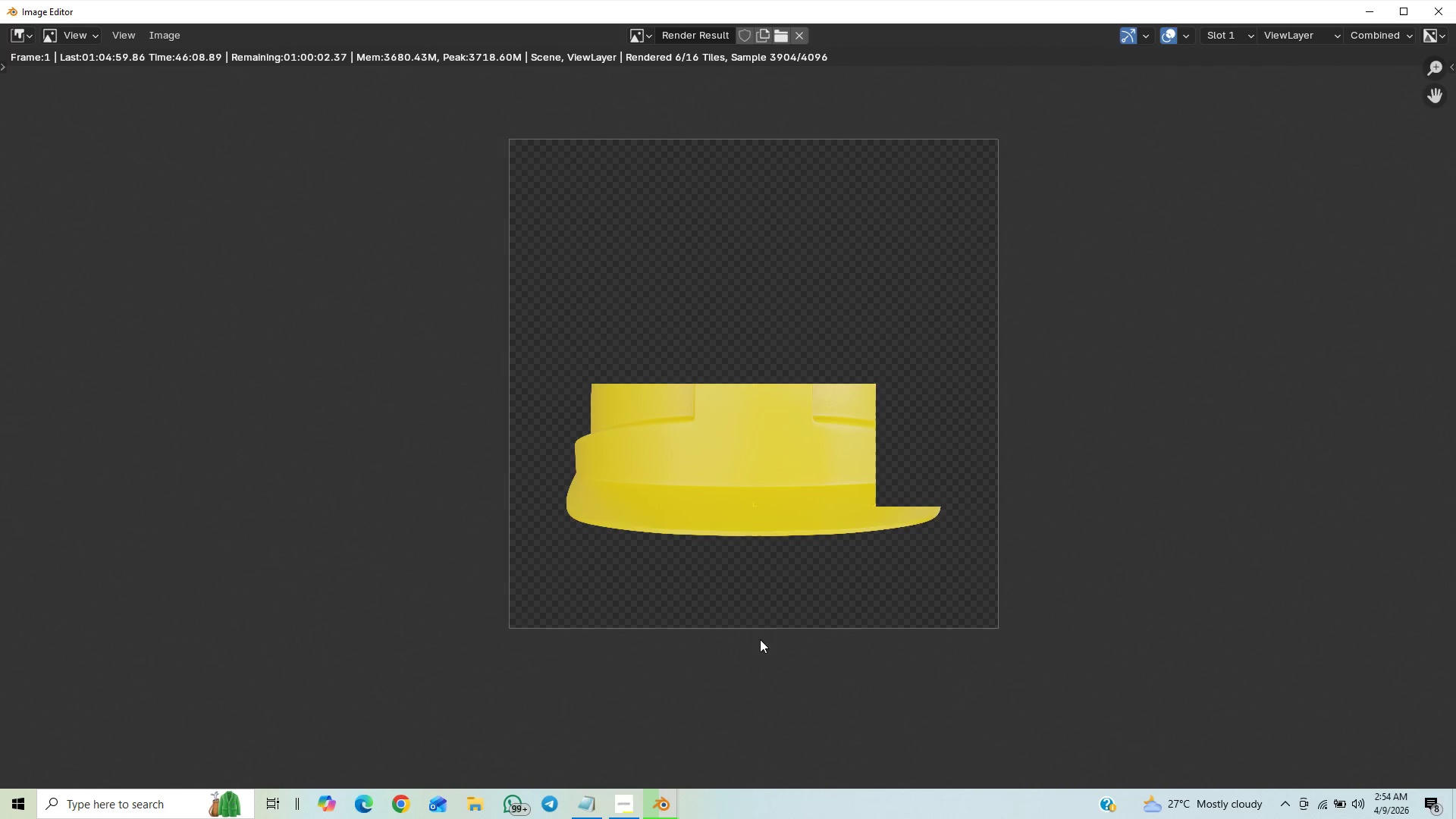 
scroll: coordinate [774, 633], scroll_direction: up, amount: 1.0
 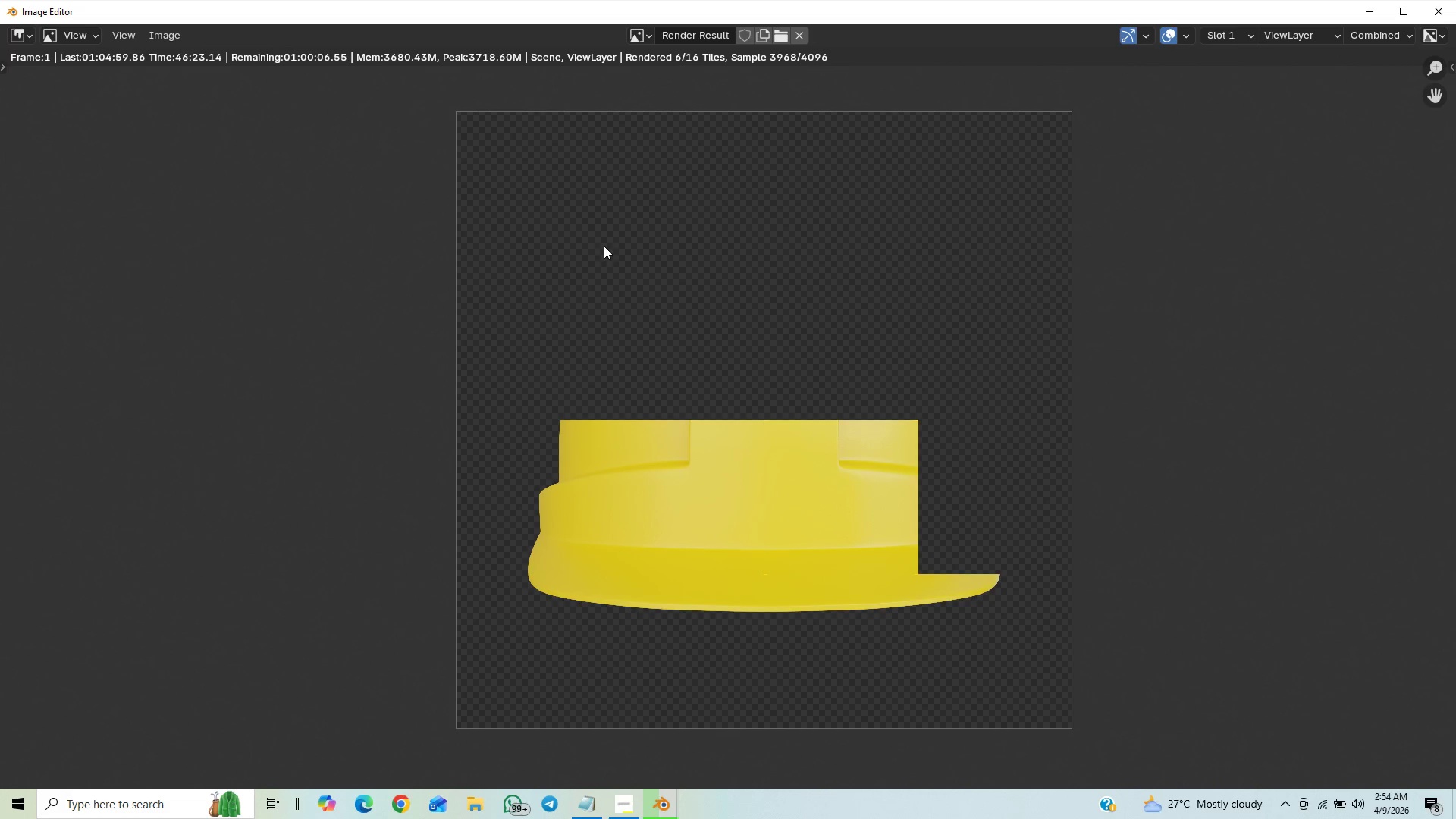 
wait(12.62)
 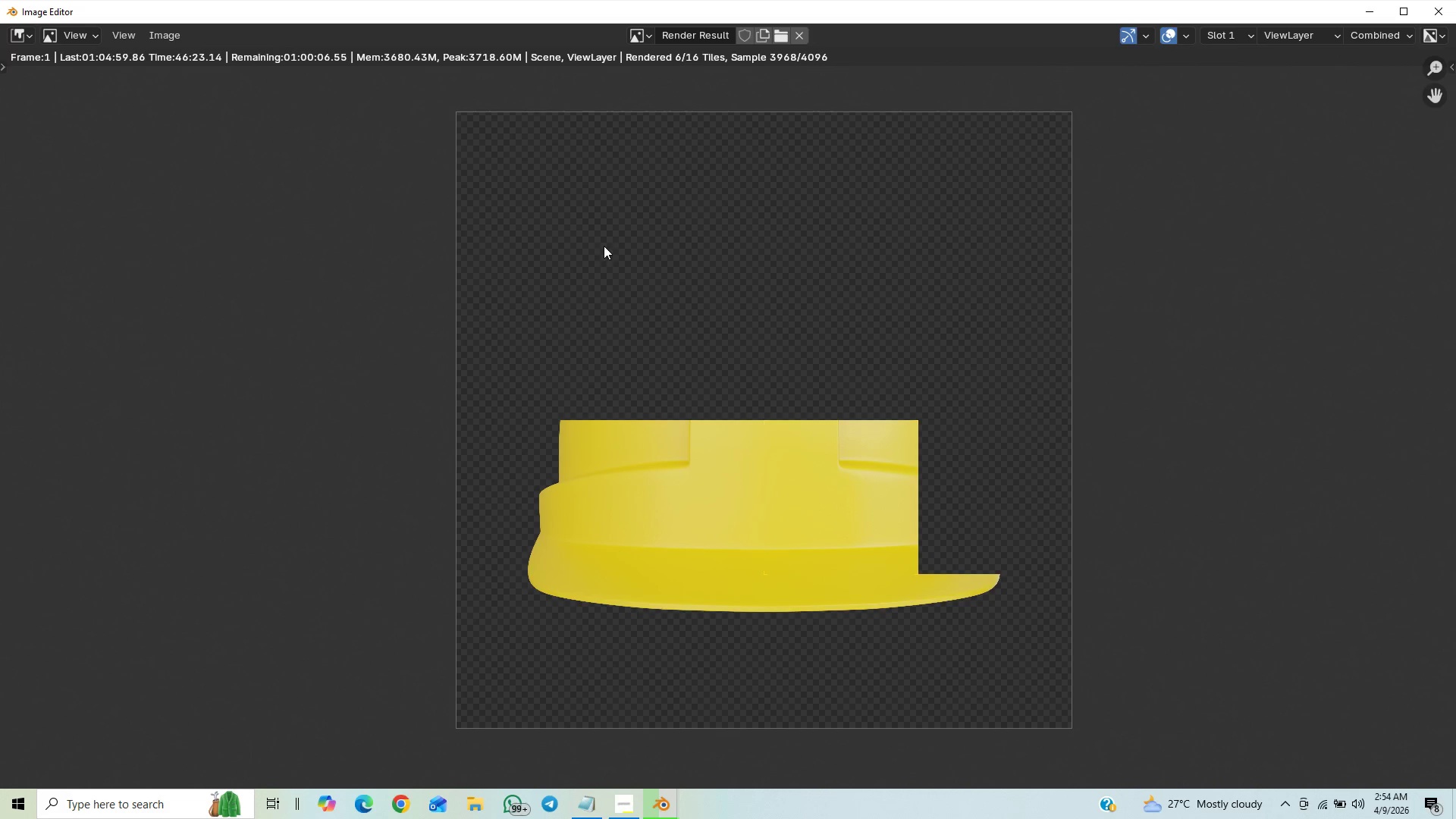 
scroll: coordinate [681, 440], scroll_direction: down, amount: 12.0
 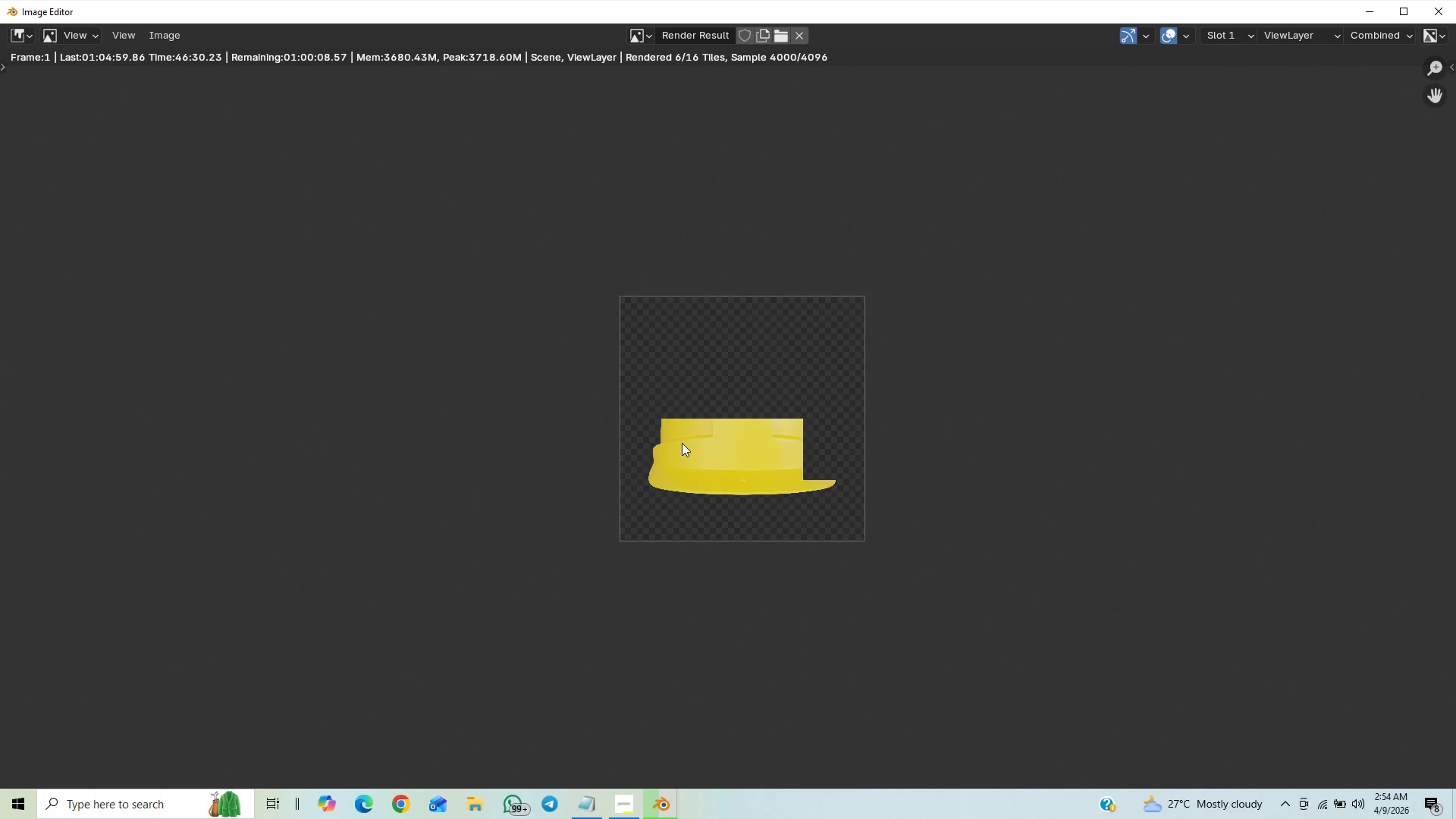 
scroll: coordinate [681, 444], scroll_direction: up, amount: 1.0
 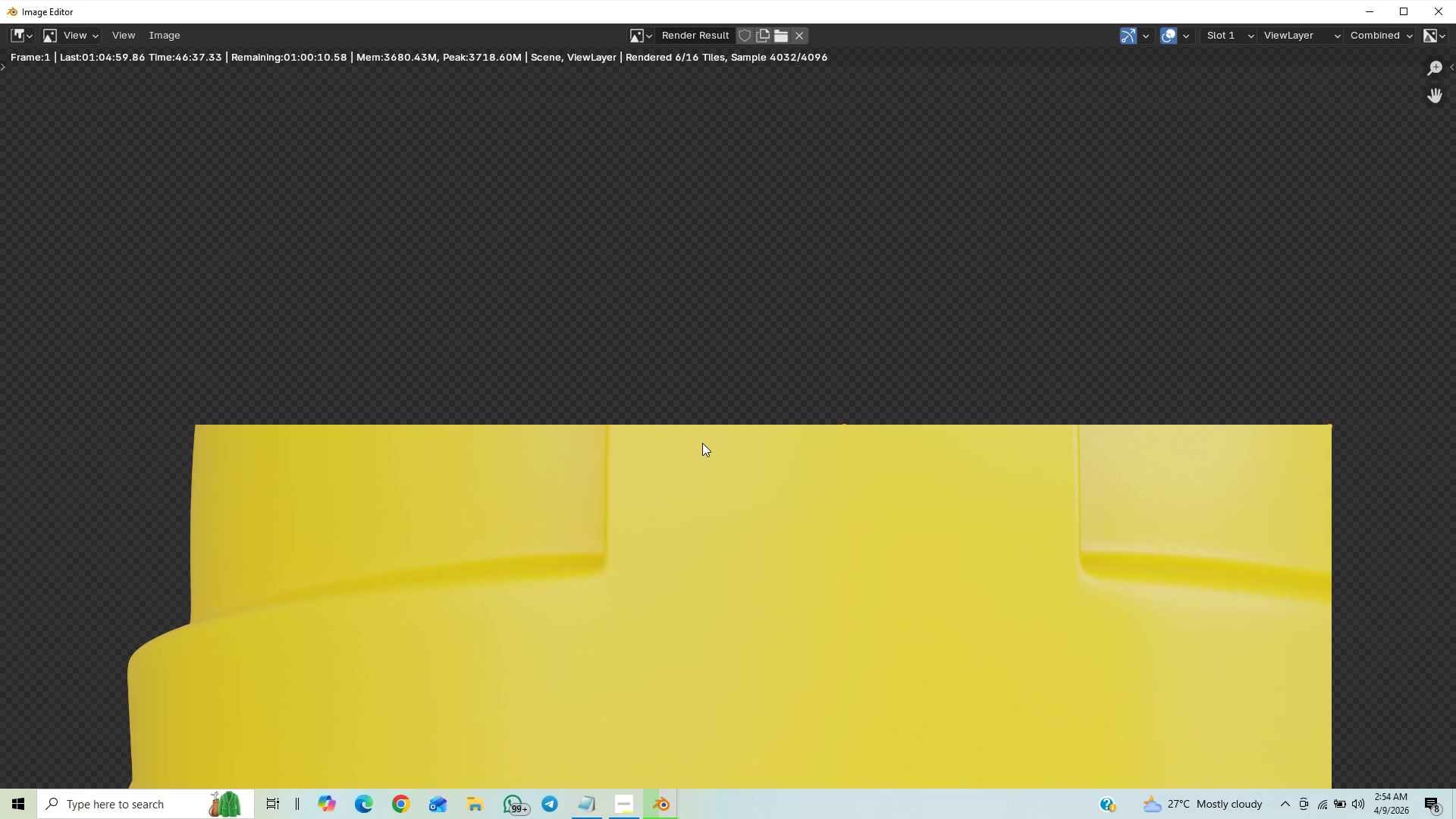 
wait(5.16)
 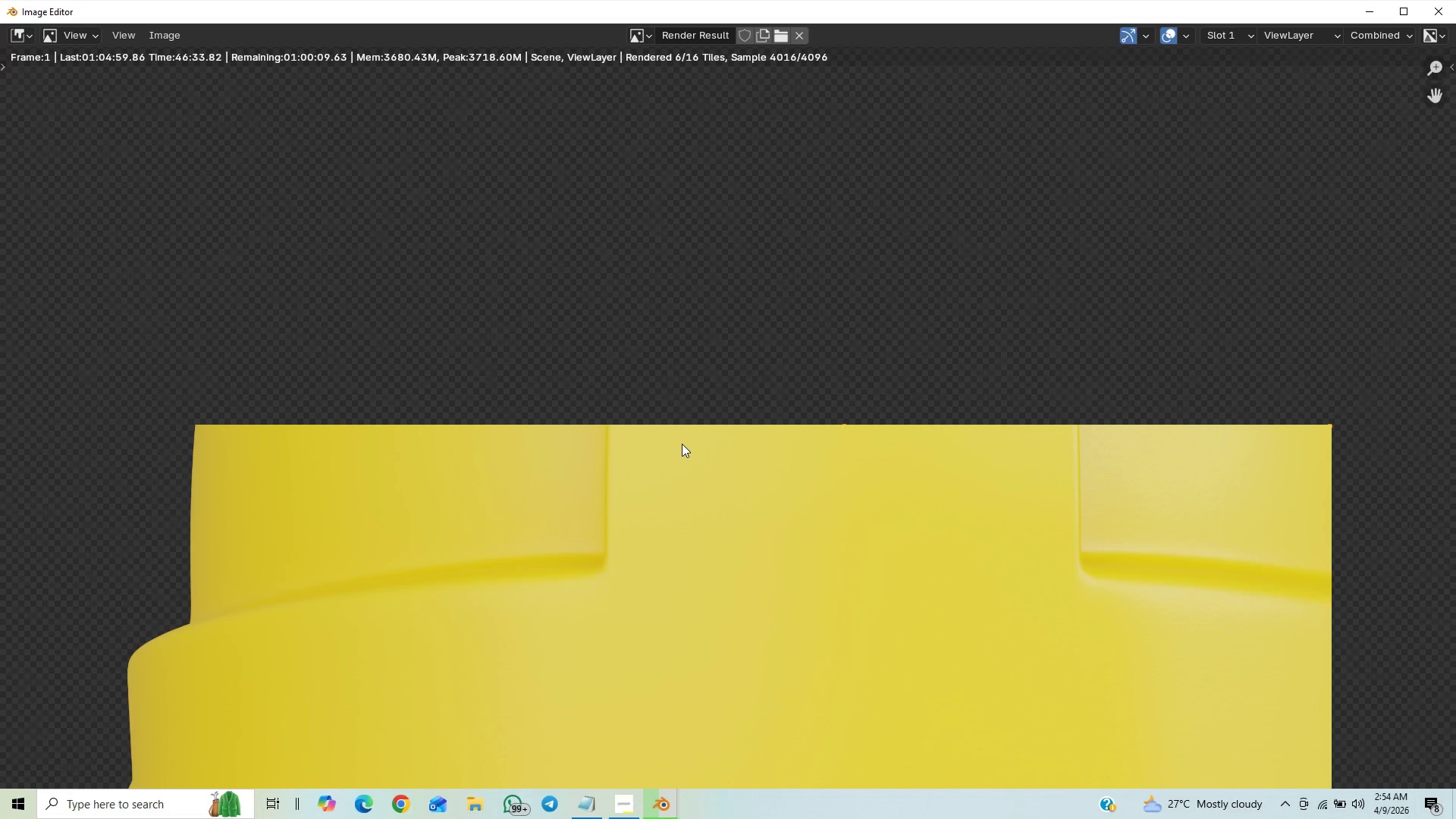 
scroll: coordinate [812, 299], scroll_direction: down, amount: 8.0
 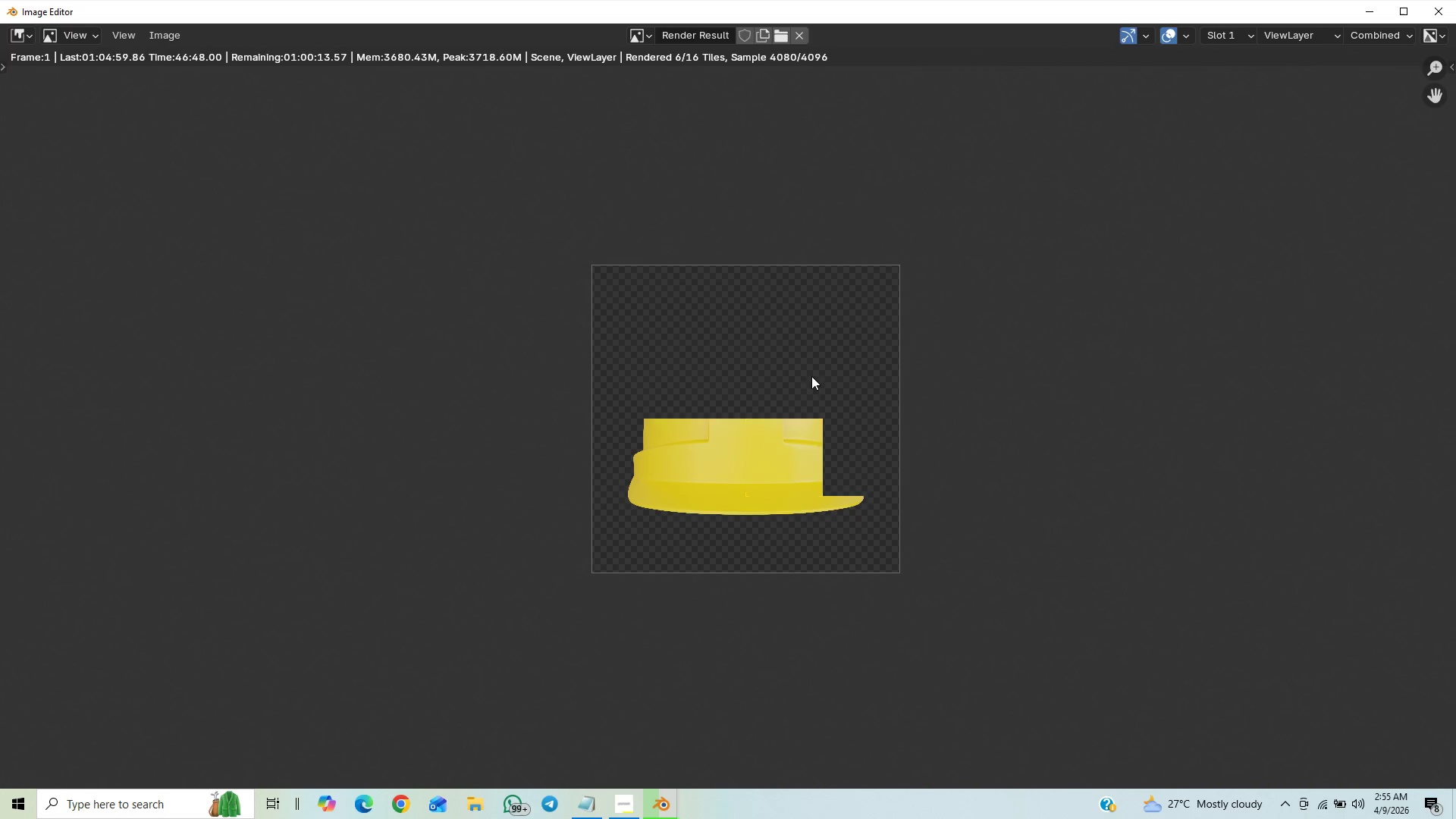 
wait(6.03)
 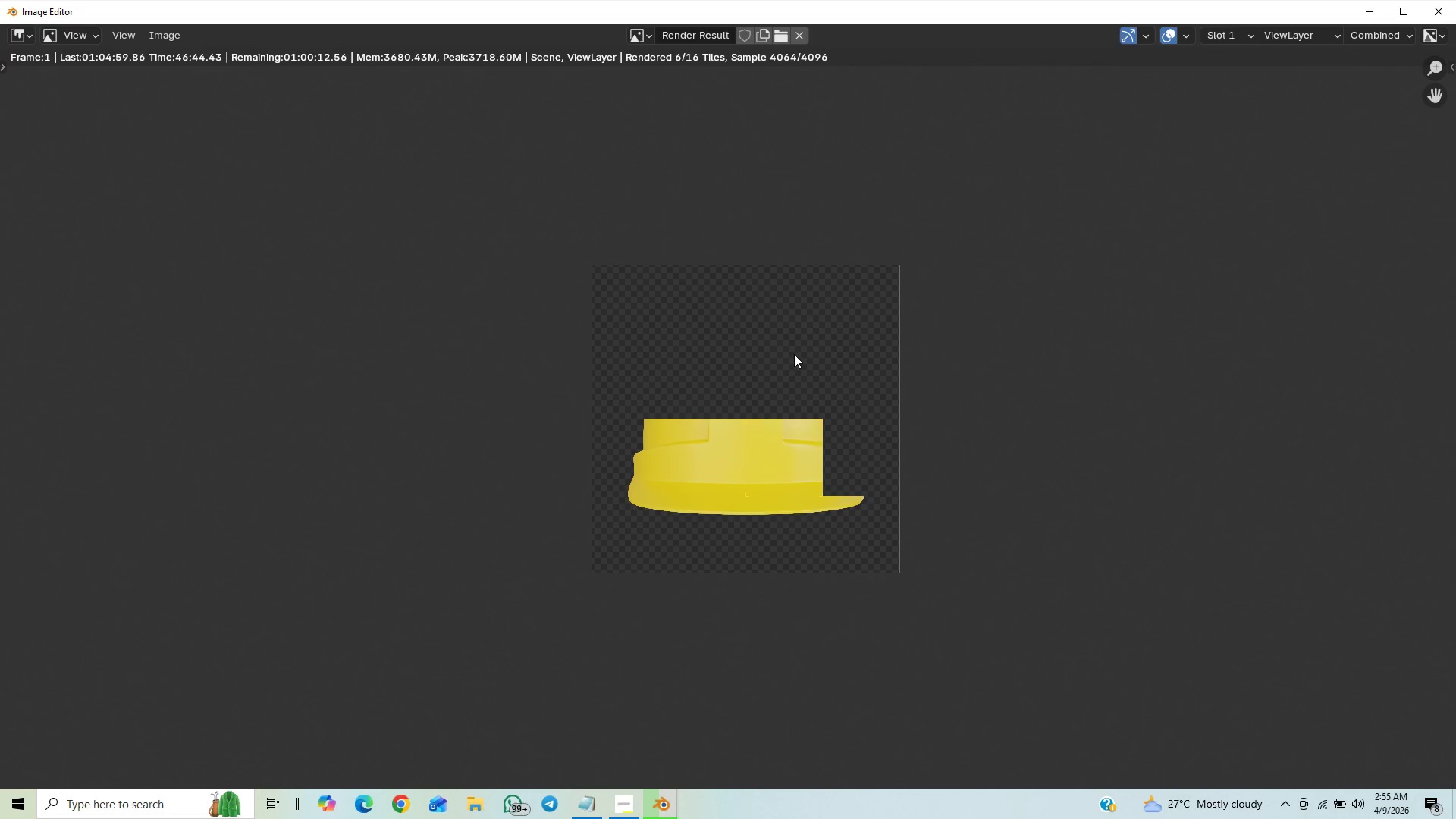 
scroll: coordinate [817, 396], scroll_direction: up, amount: 2.0
 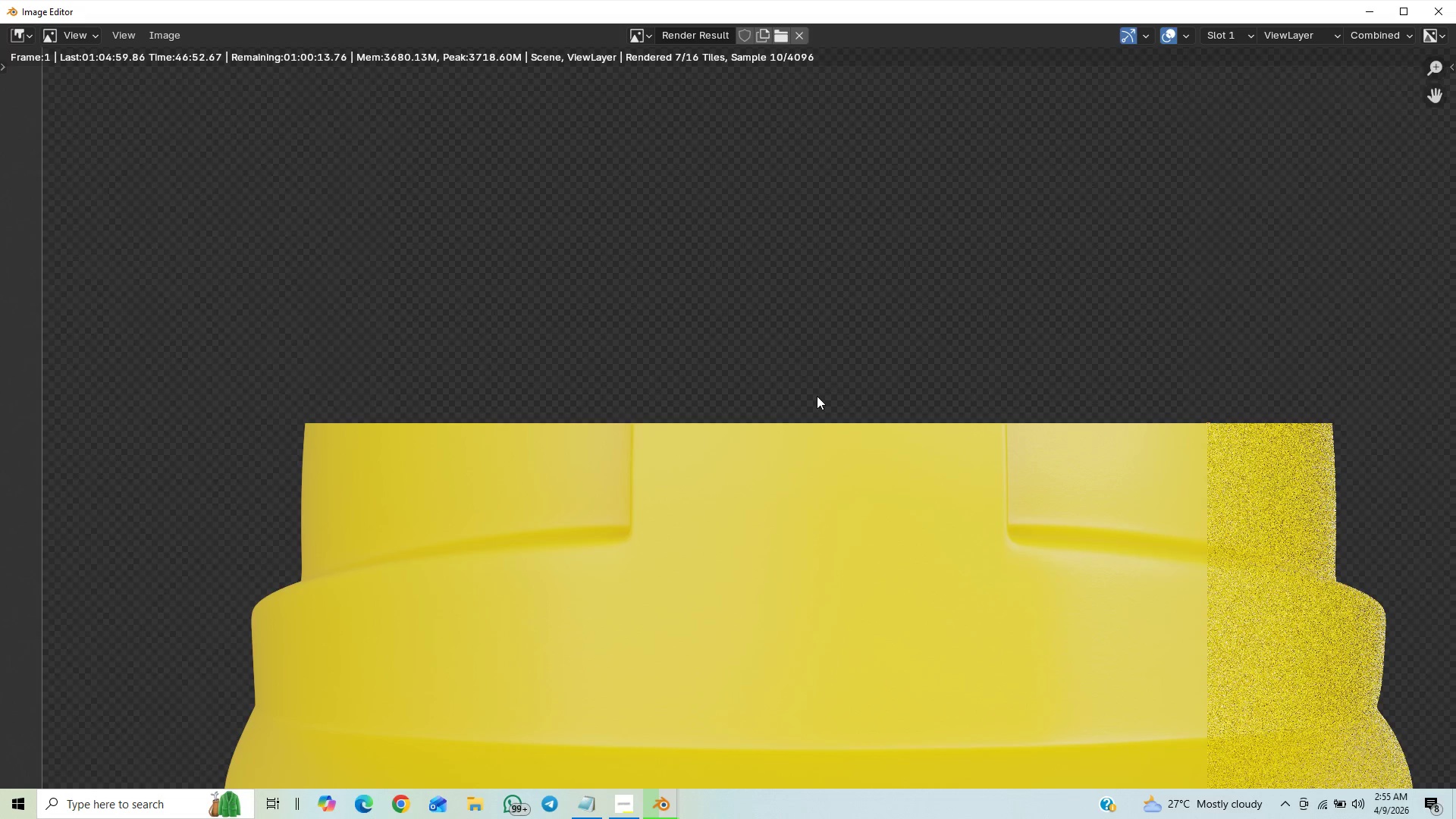 
scroll: coordinate [817, 396], scroll_direction: down, amount: 1.0
 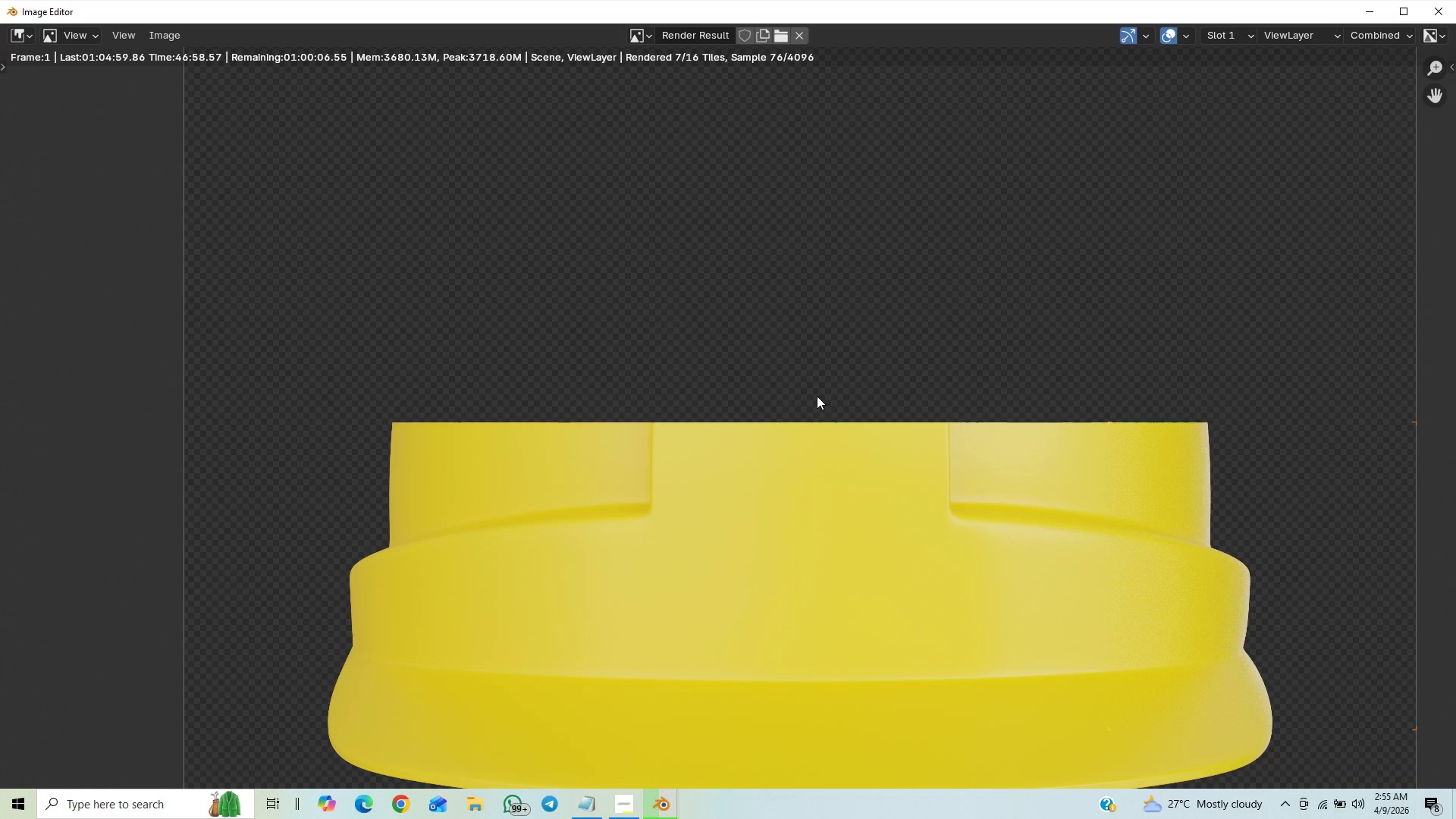 
wait(5.25)
 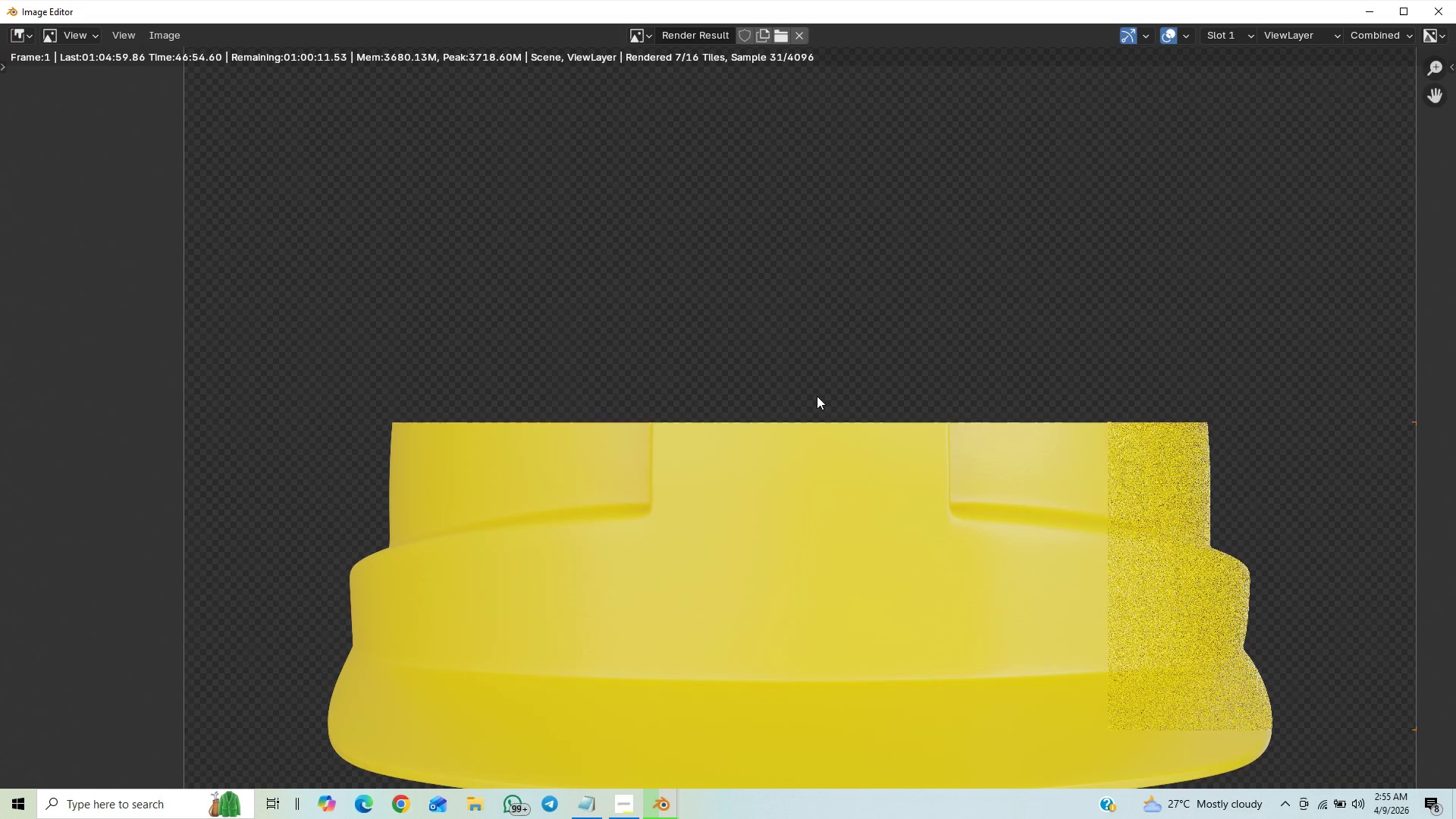 
scroll: coordinate [817, 397], scroll_direction: down, amount: 5.0
 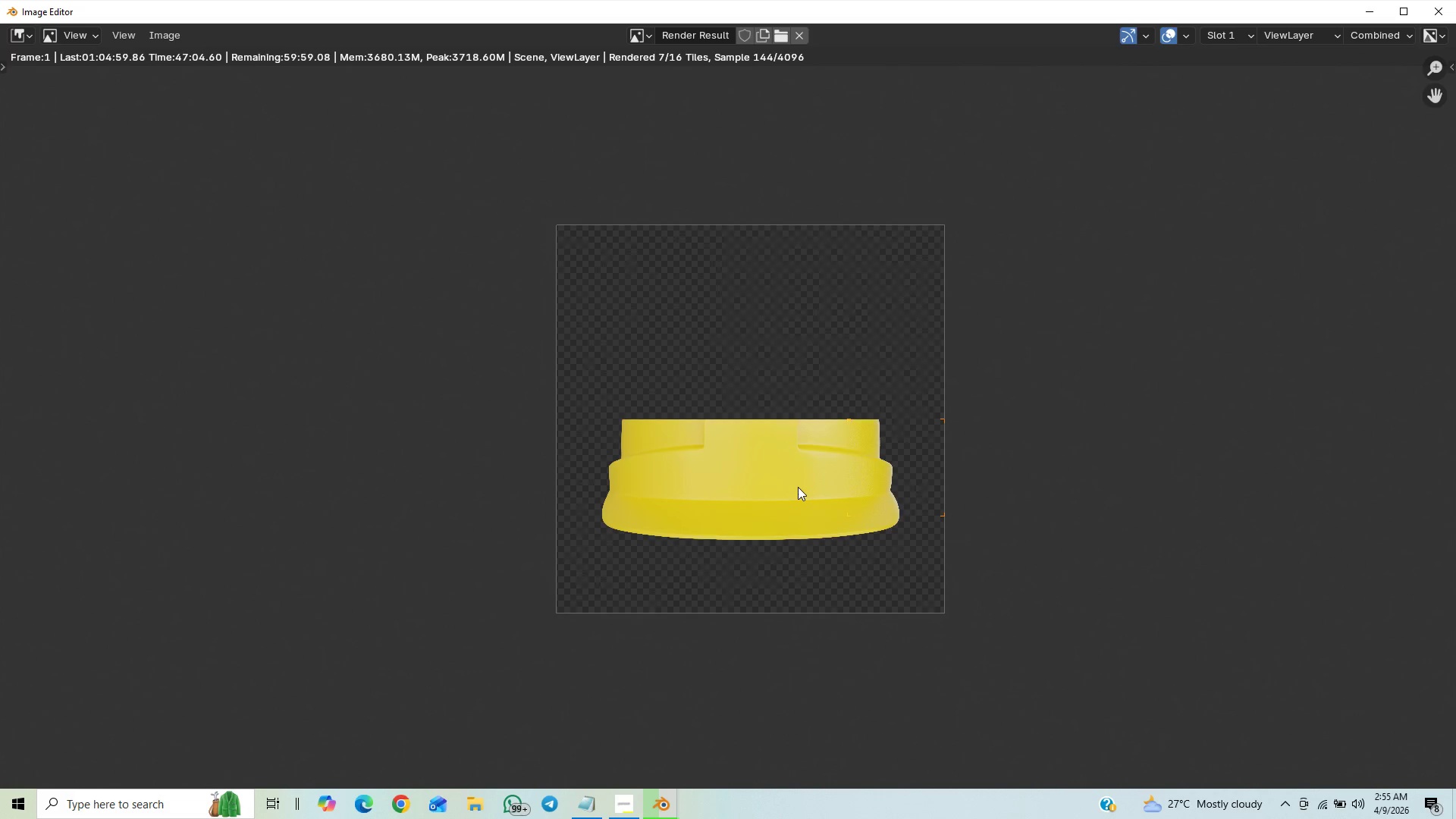 
wait(5.33)
 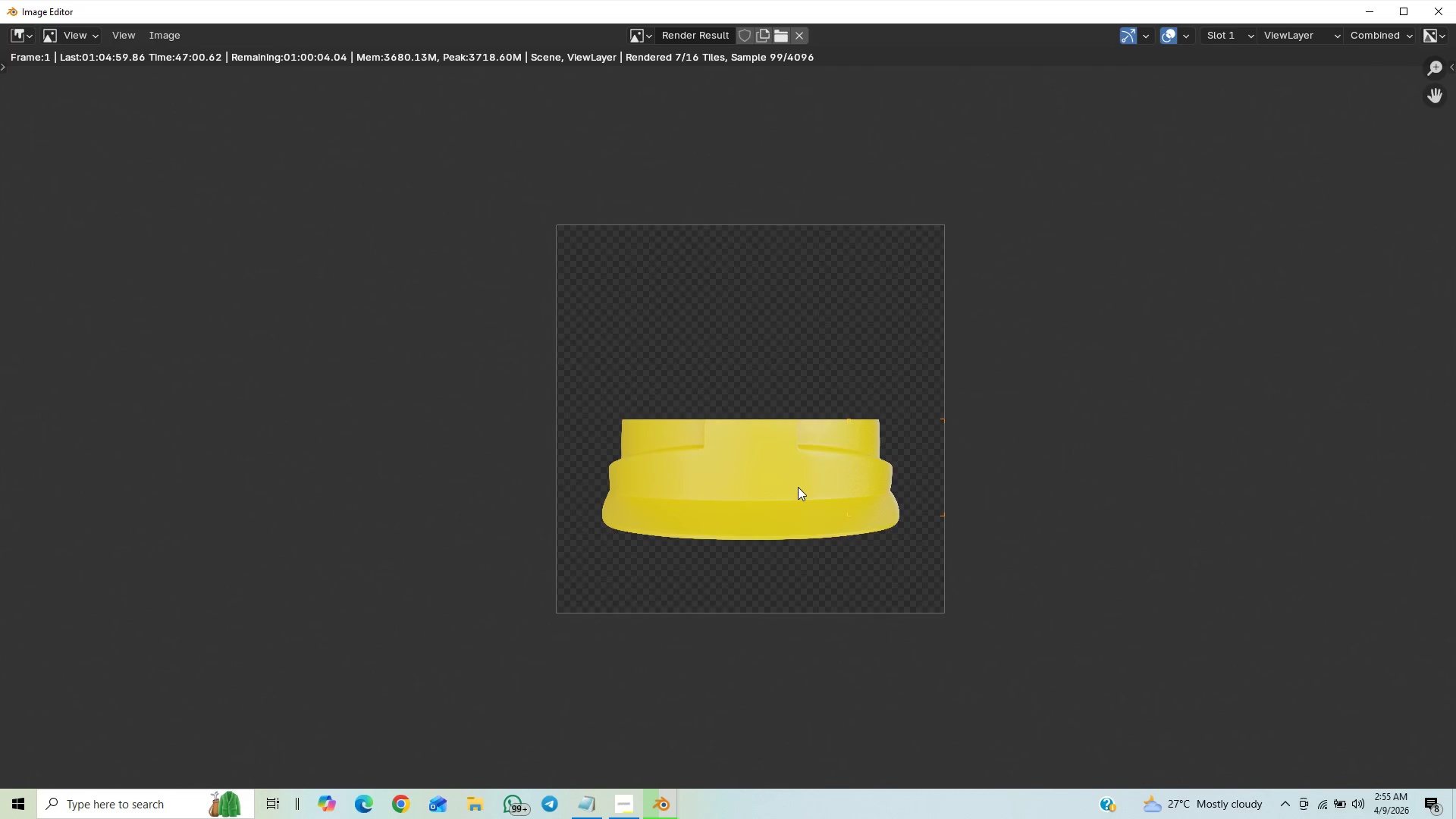 
scroll: coordinate [801, 485], scroll_direction: up, amount: 9.0
 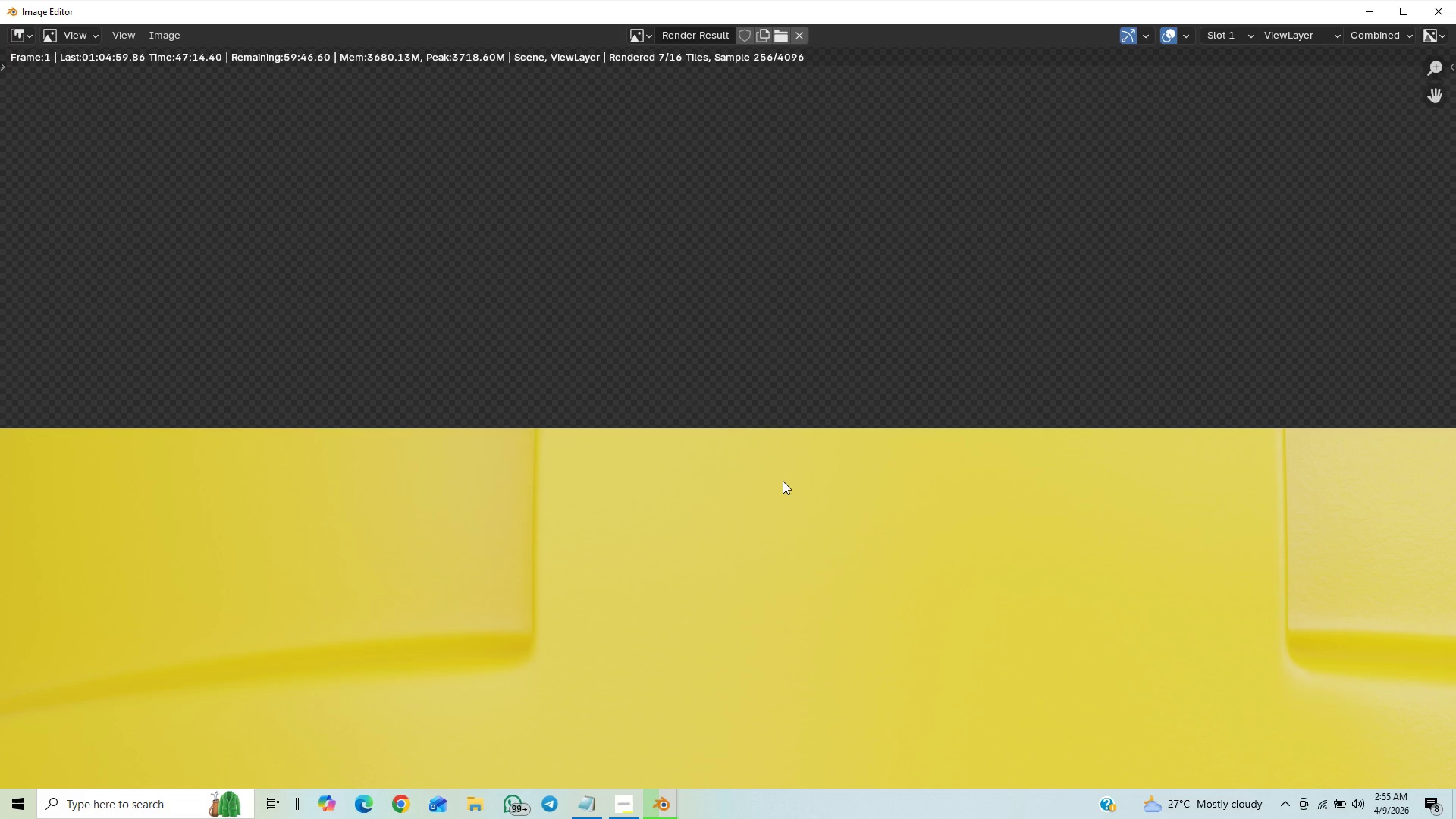 
wait(12.18)
 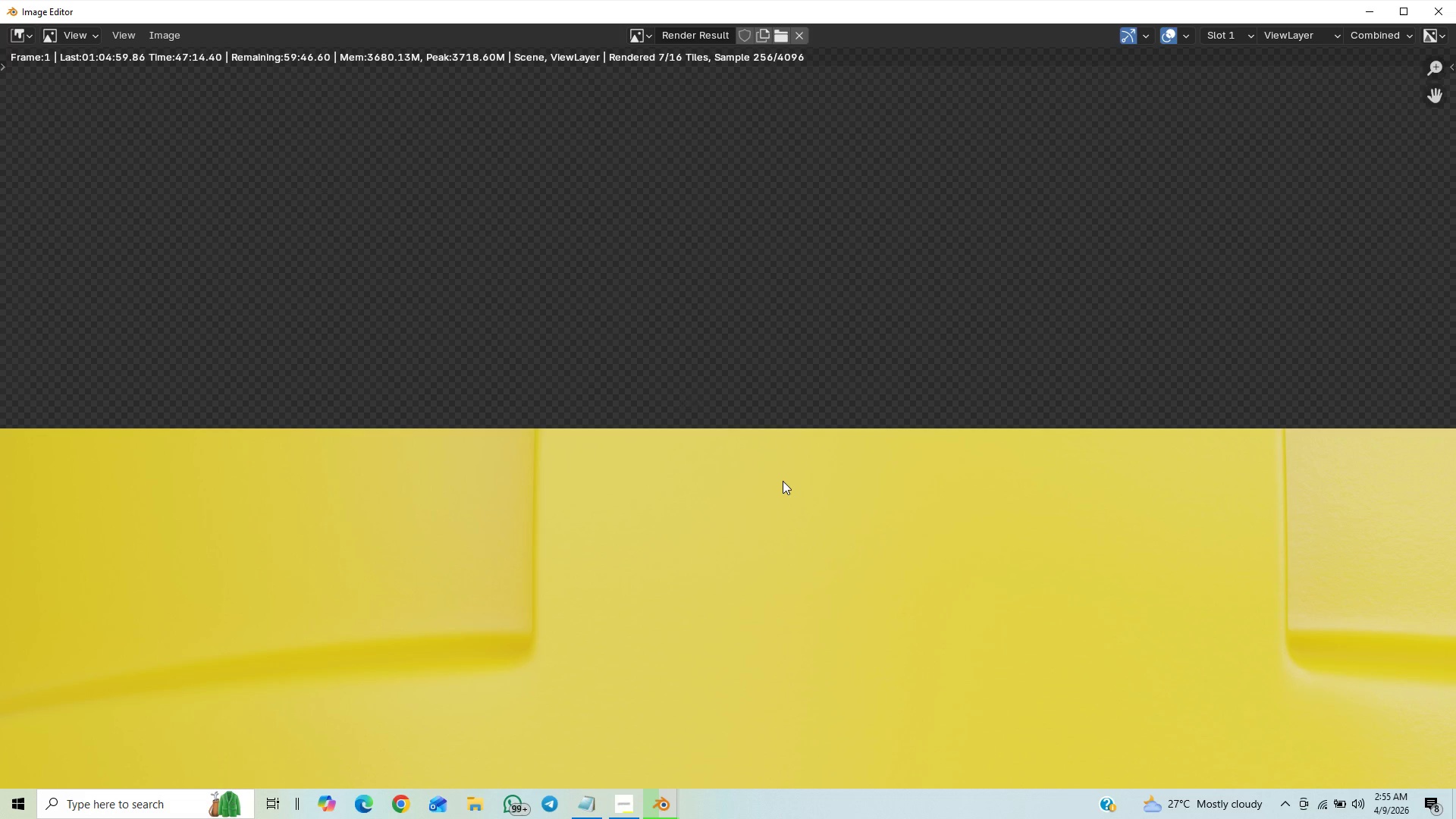 
scroll: coordinate [829, 453], scroll_direction: down, amount: 18.0
 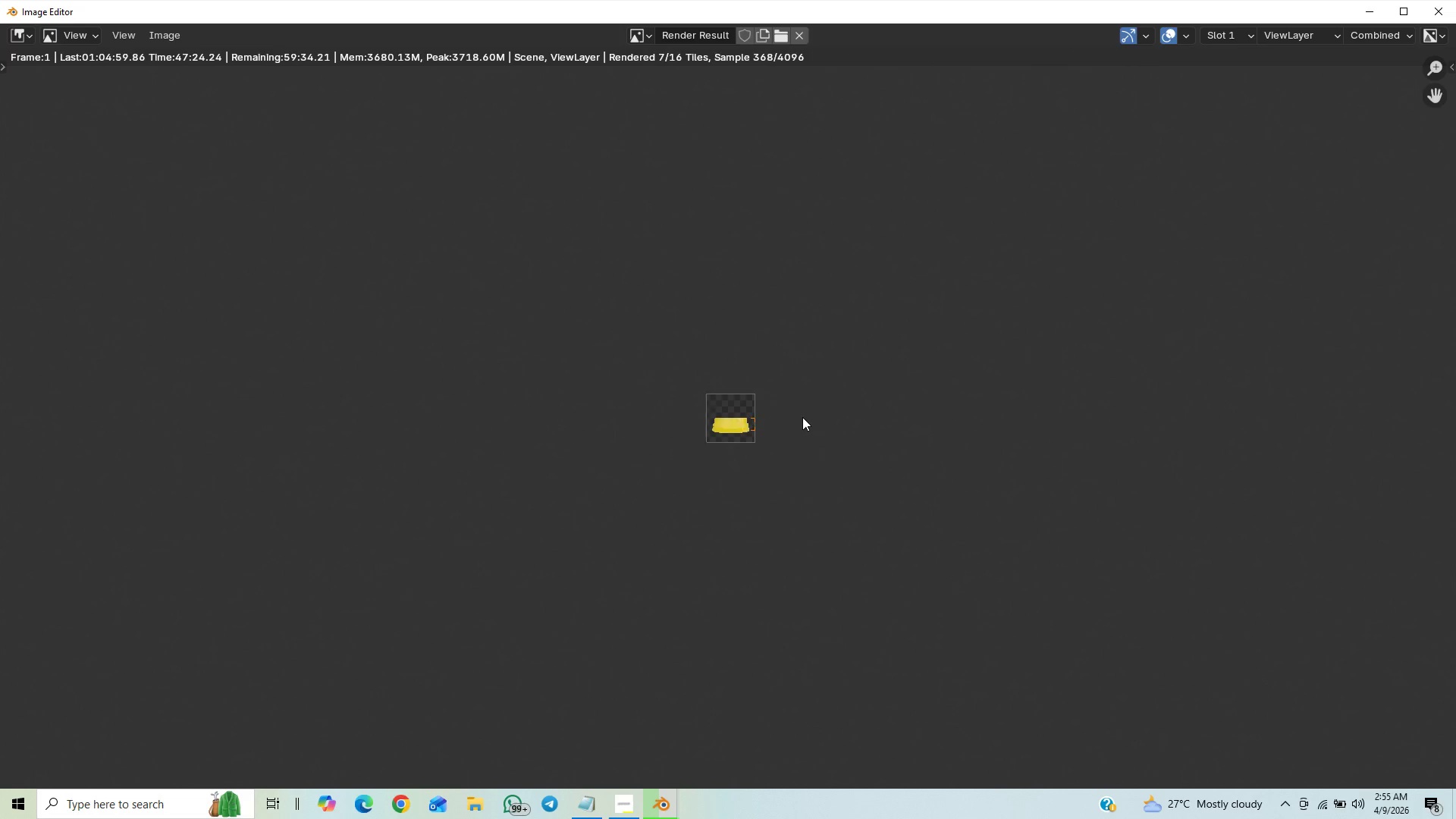 
scroll: coordinate [799, 326], scroll_direction: up, amount: 15.0
 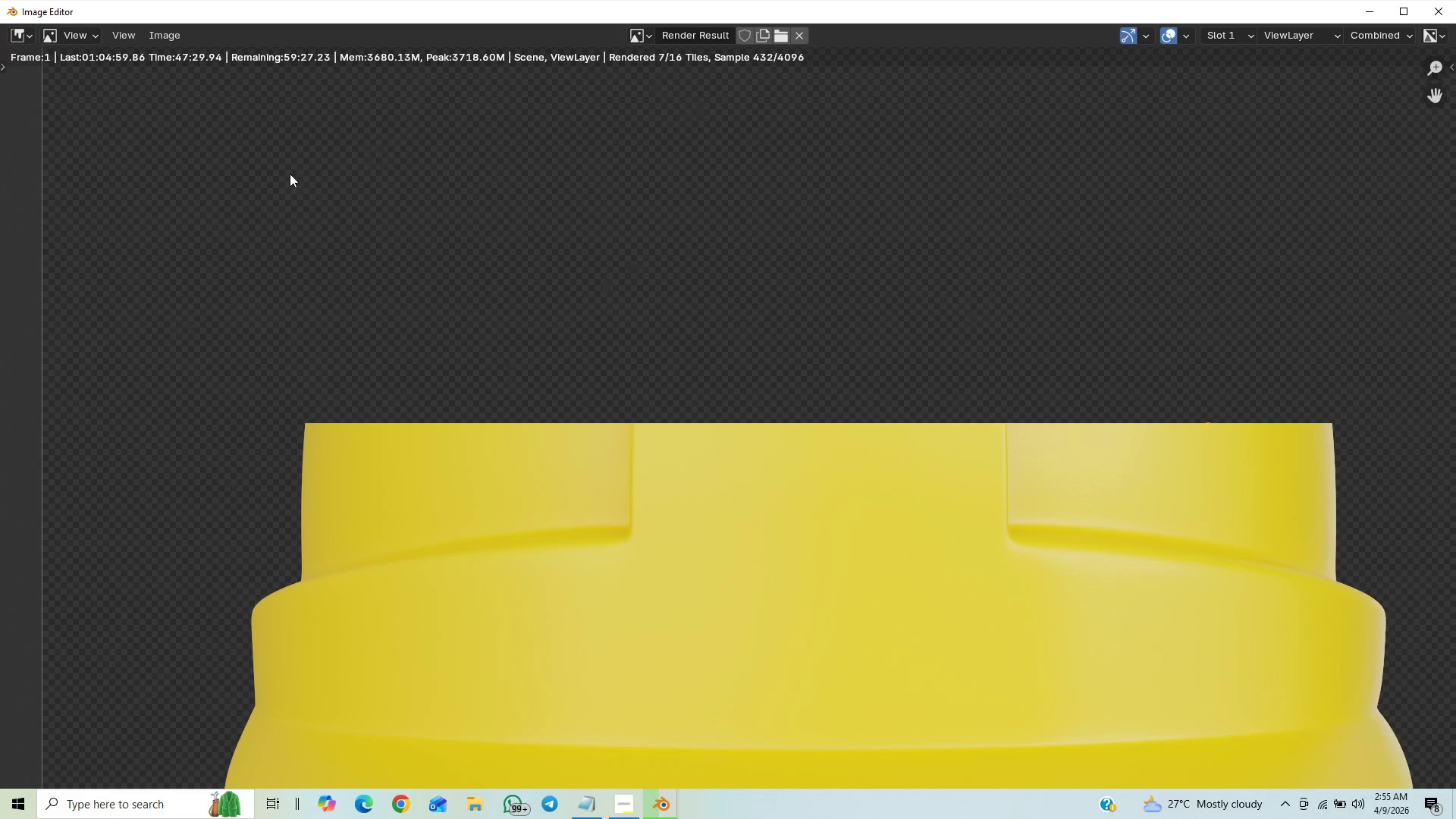 
scroll: coordinate [687, 417], scroll_direction: down, amount: 7.0
 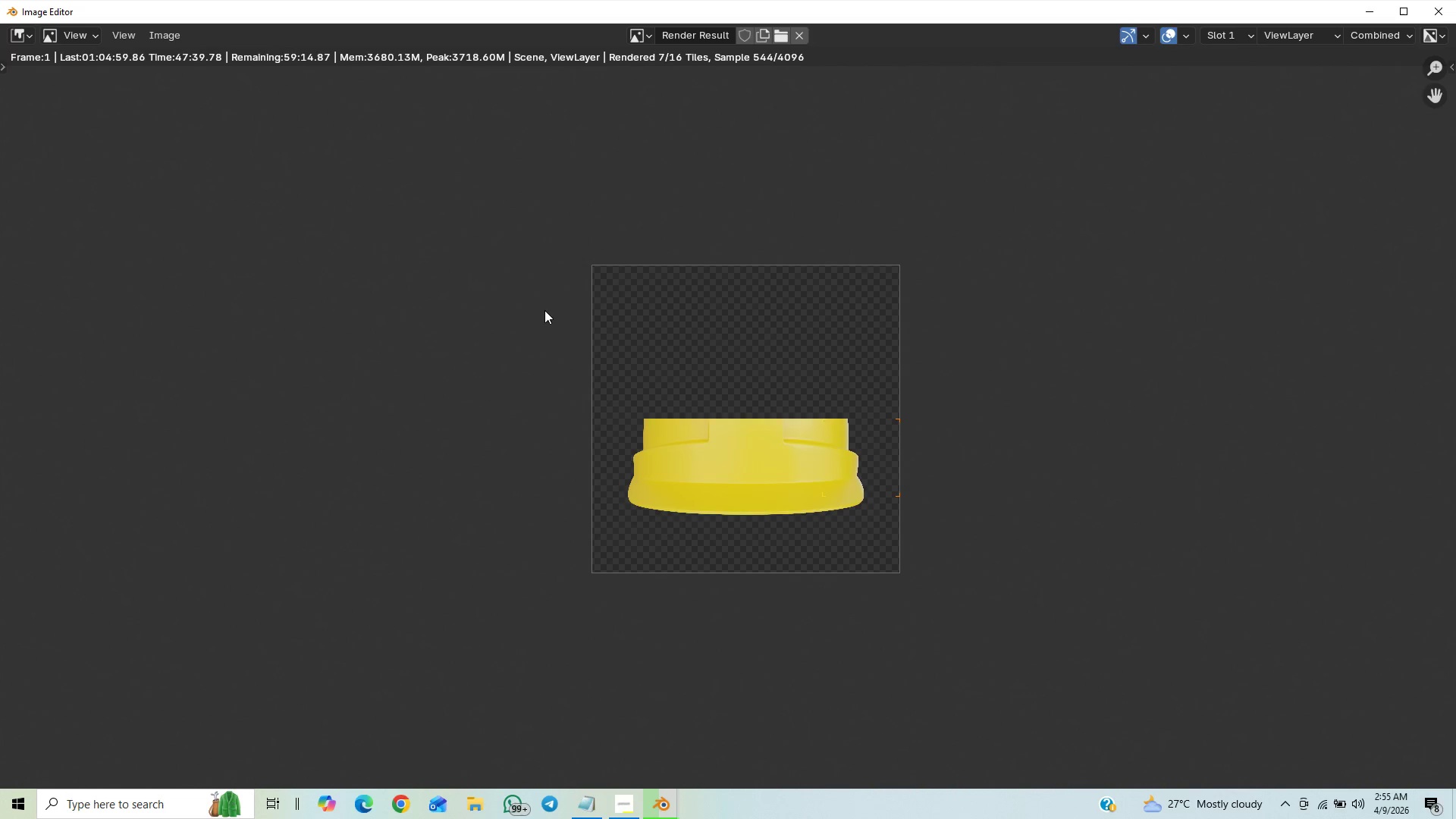 
wait(5.77)
 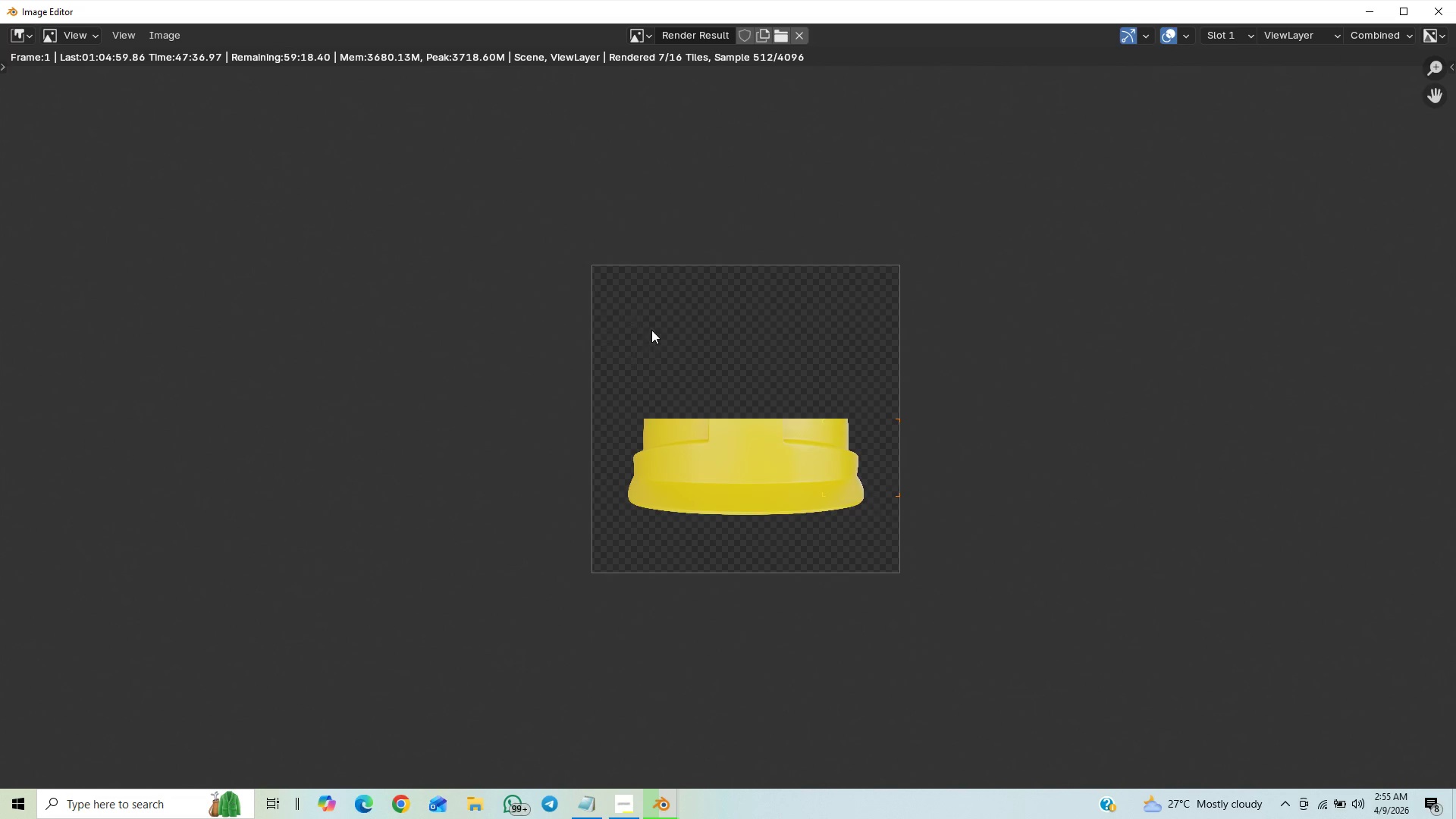 
scroll: coordinate [604, 383], scroll_direction: down, amount: 1.0
 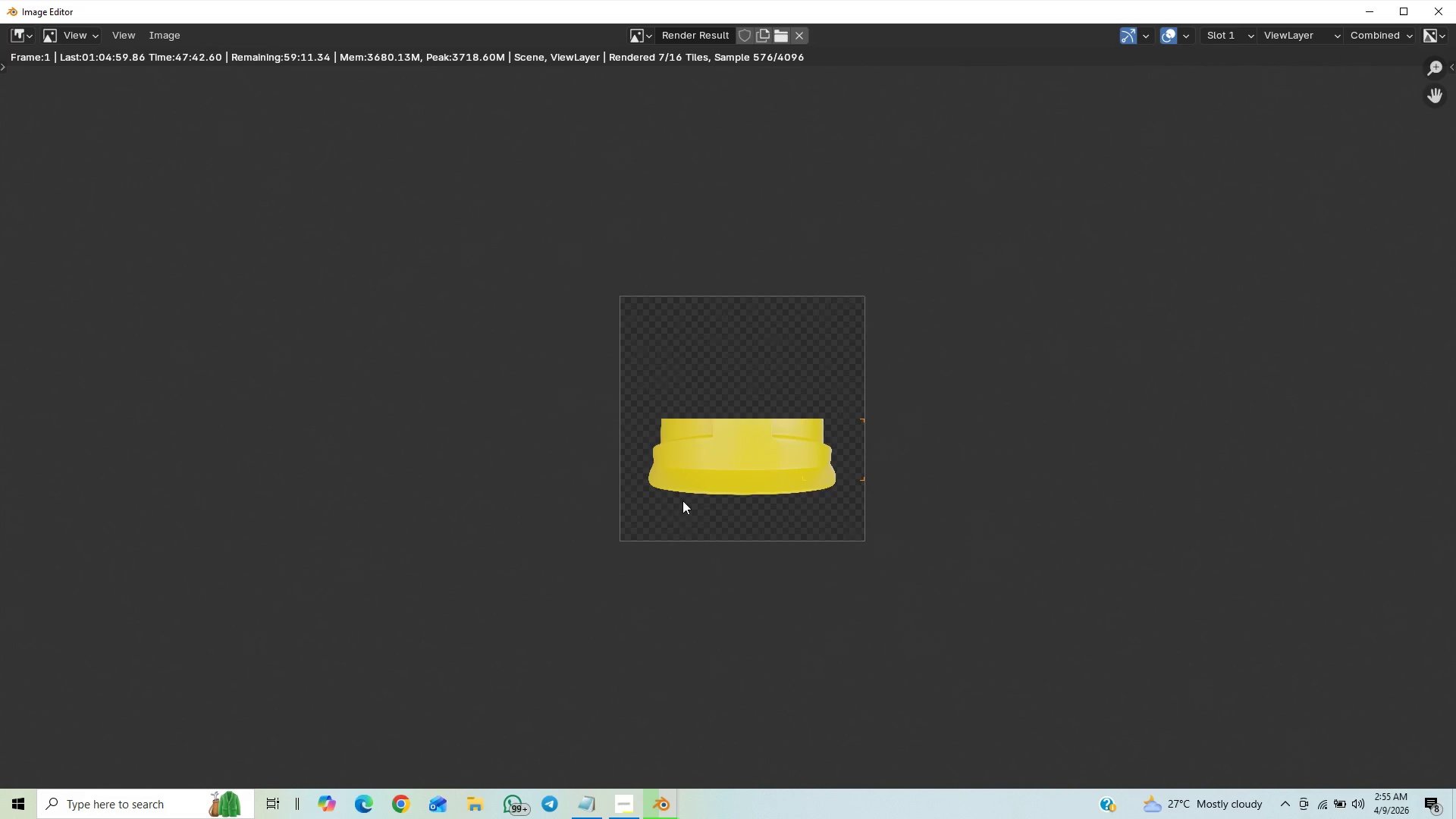 
scroll: coordinate [693, 486], scroll_direction: up, amount: 8.0
 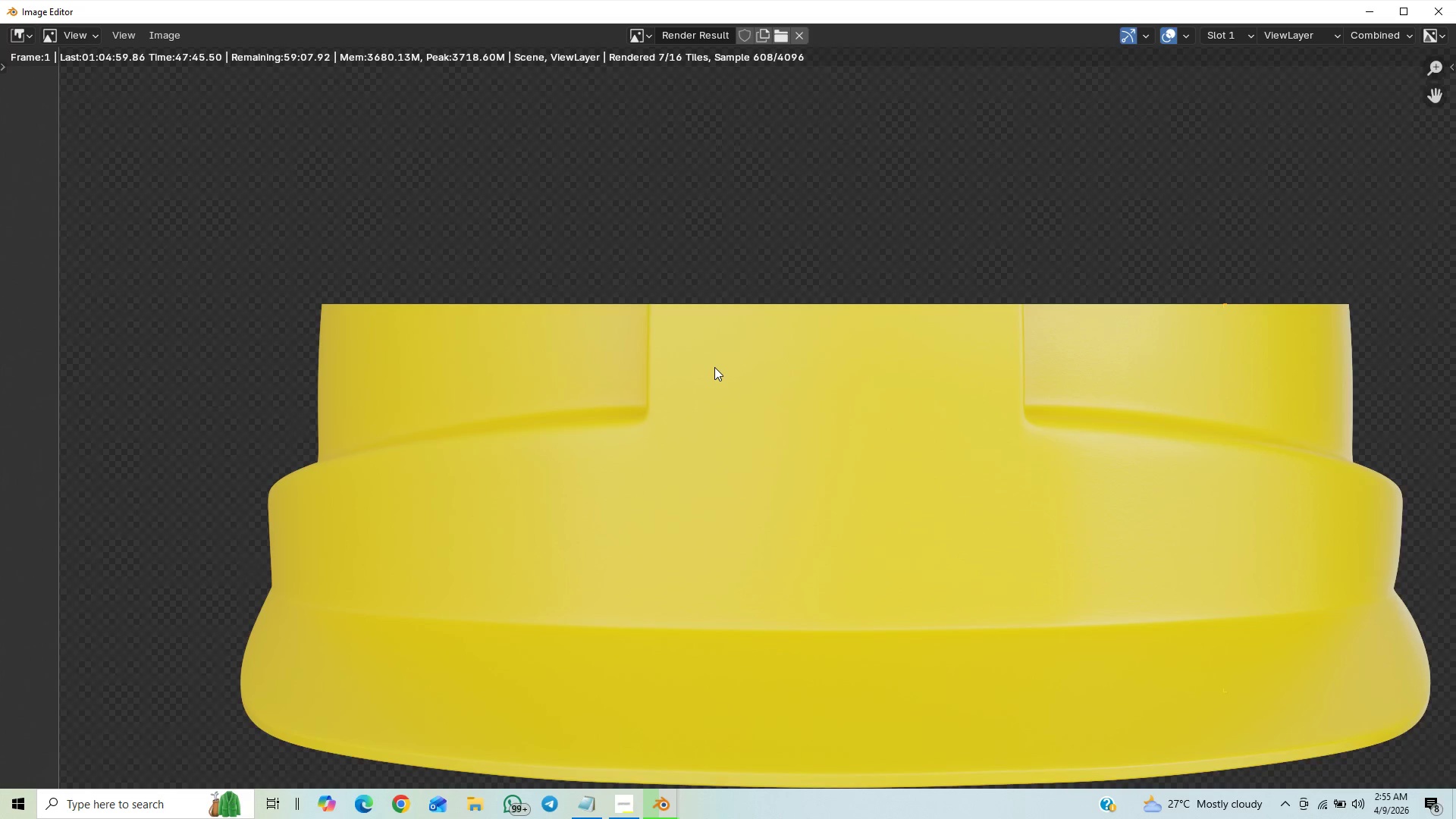 
scroll: coordinate [716, 395], scroll_direction: down, amount: 5.0
 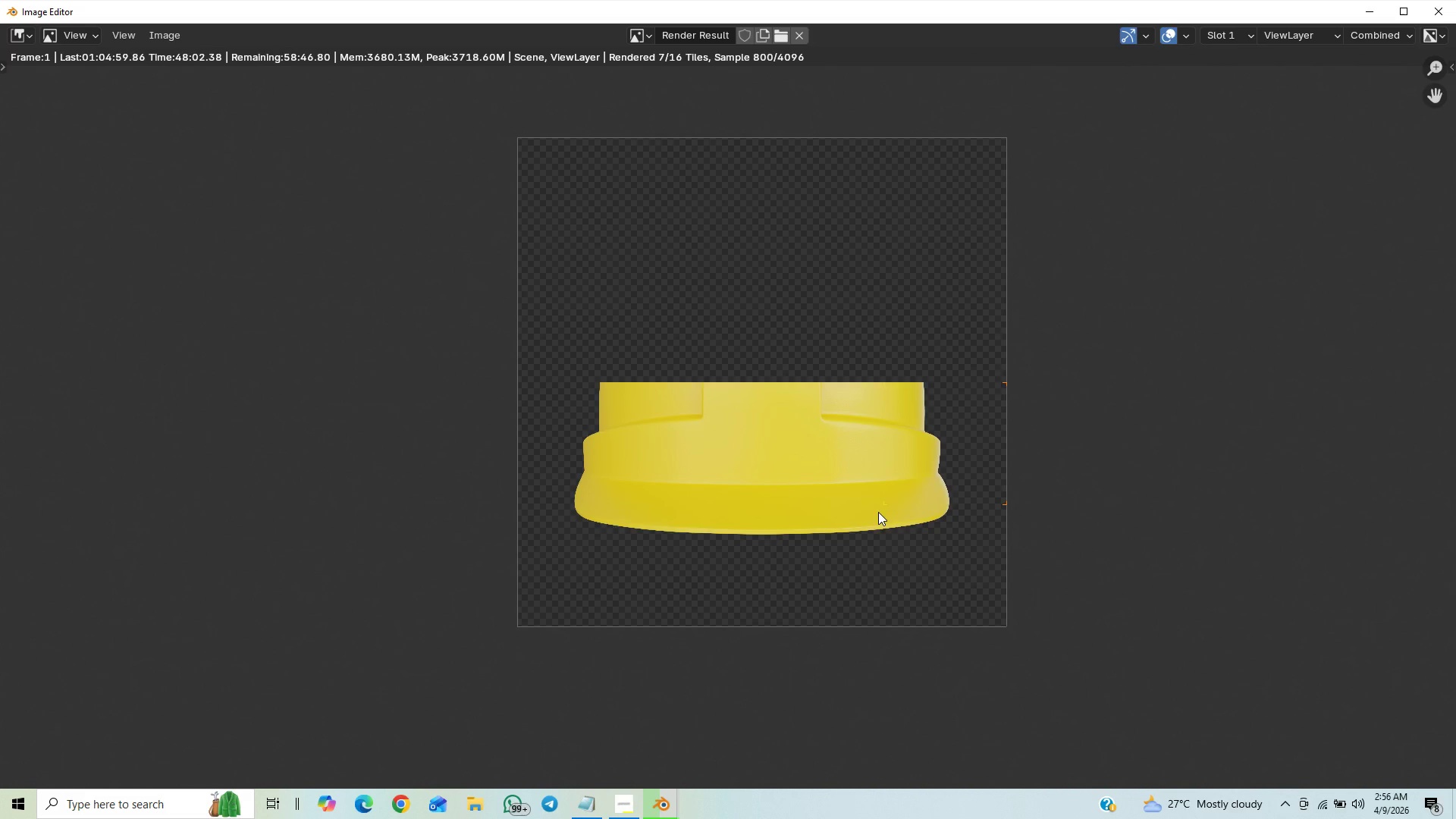 
wait(20.77)
 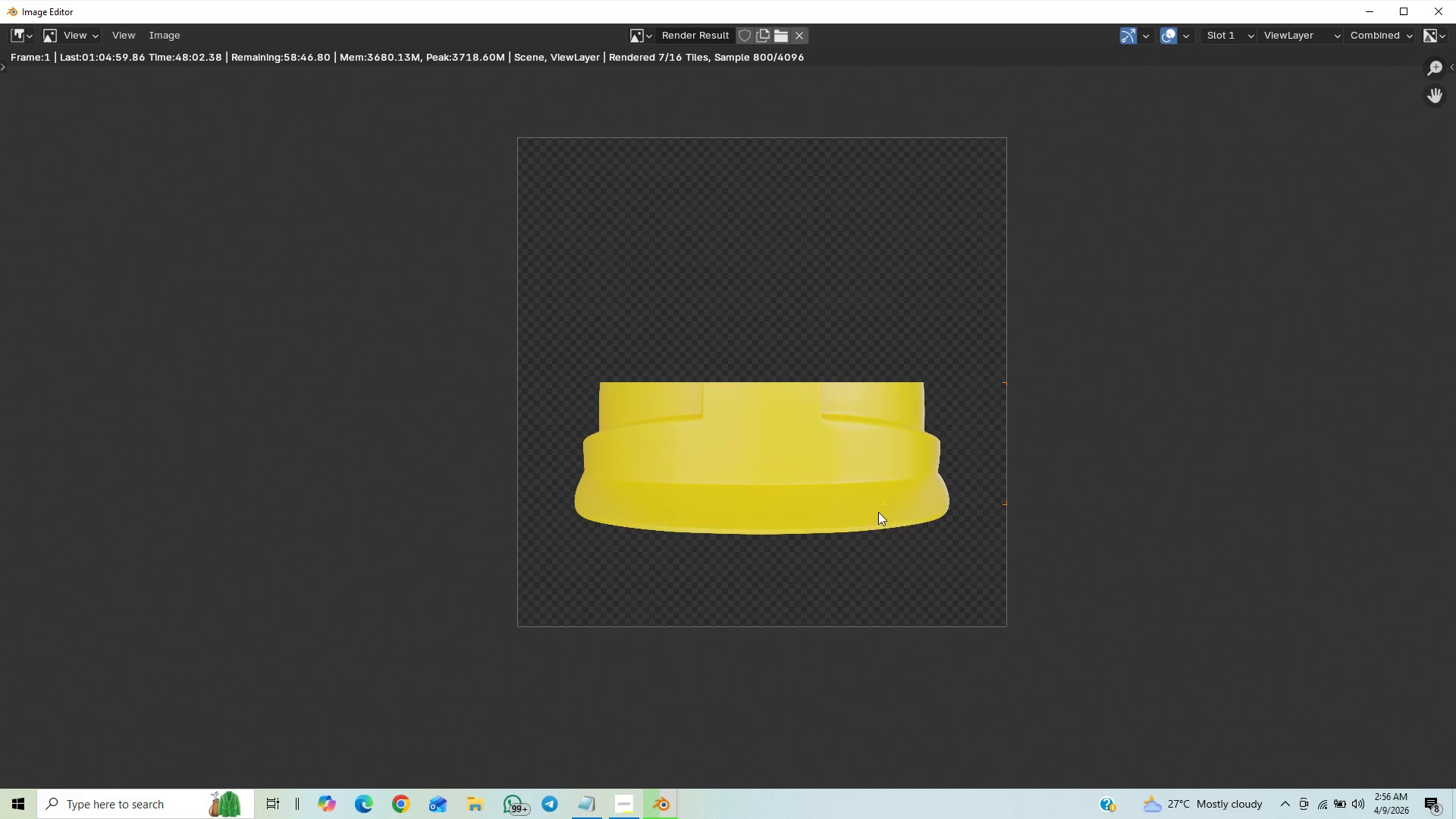 
scroll: coordinate [987, 579], scroll_direction: up, amount: 4.0
 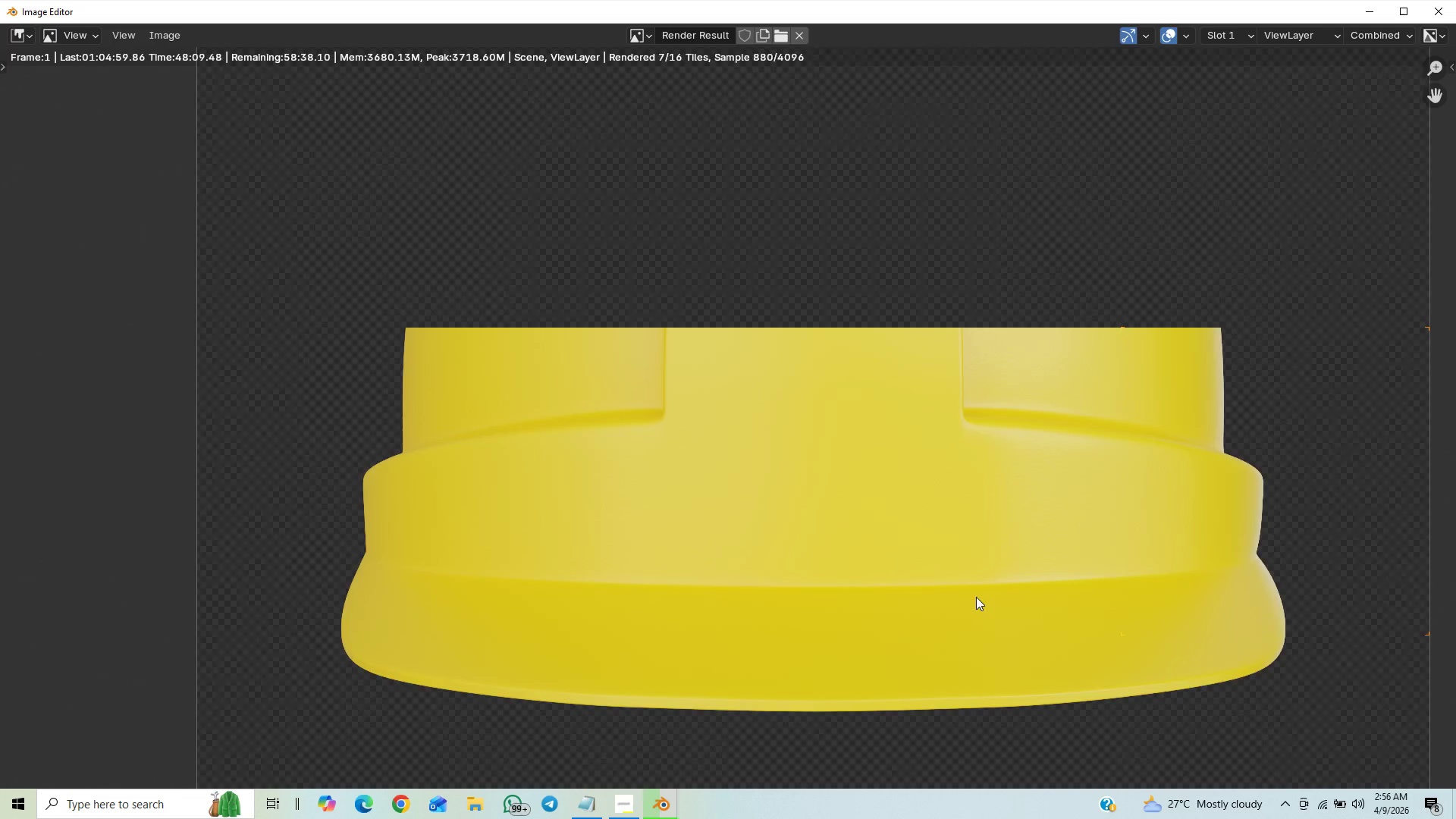 
scroll: coordinate [976, 597], scroll_direction: down, amount: 1.0
 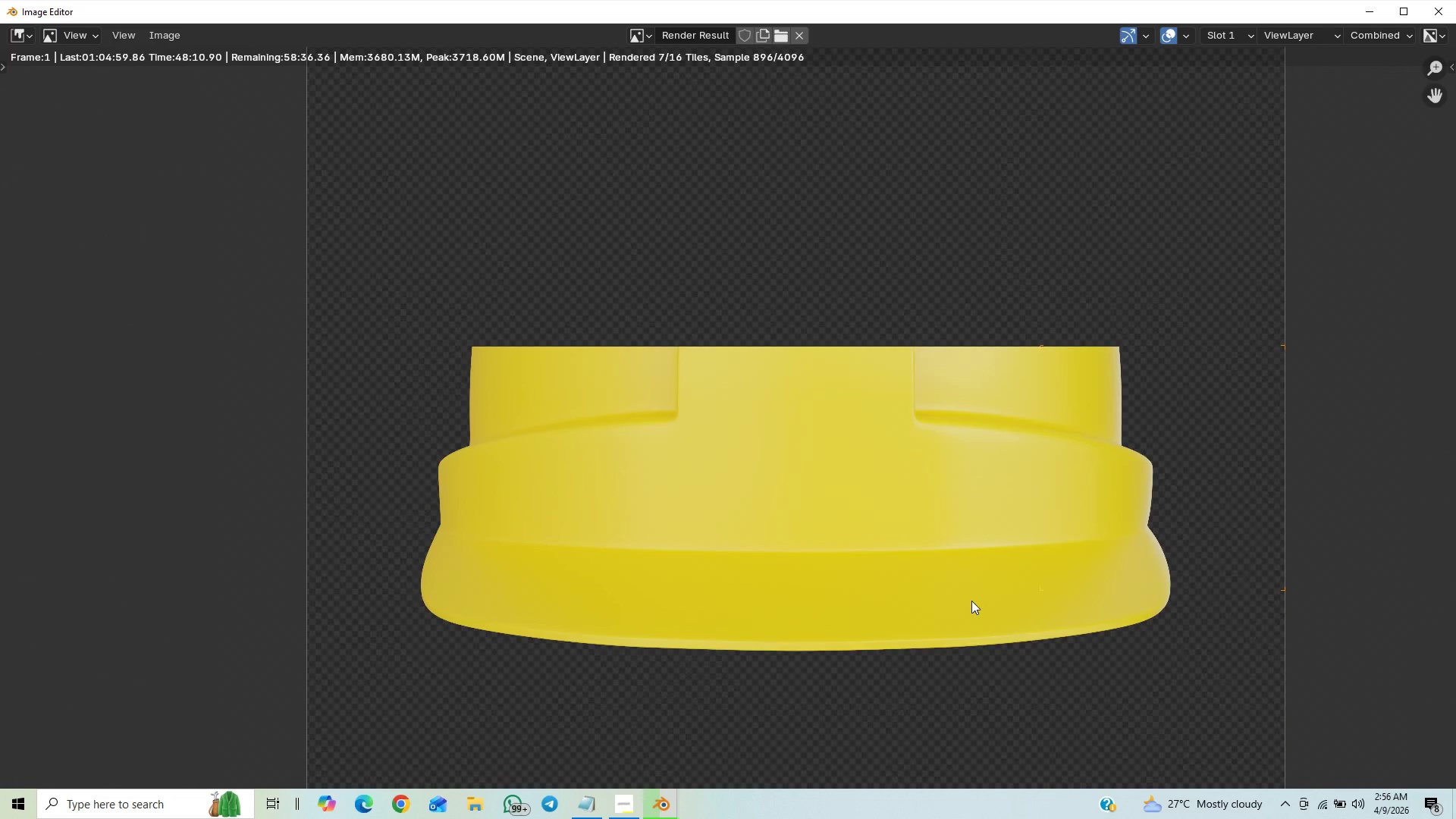 
scroll: coordinate [971, 601], scroll_direction: up, amount: 1.0
 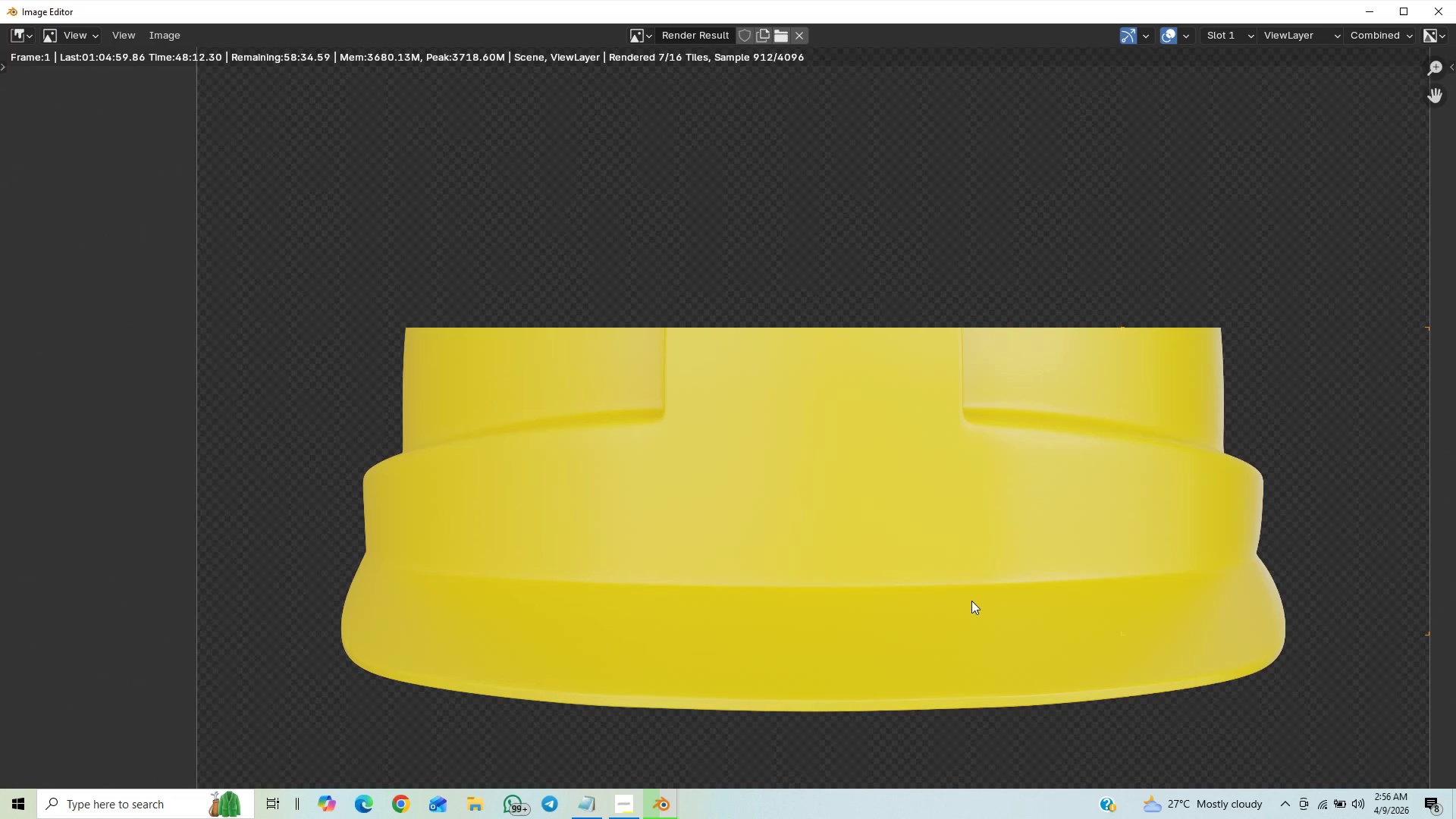 
scroll: coordinate [971, 601], scroll_direction: down, amount: 1.0
 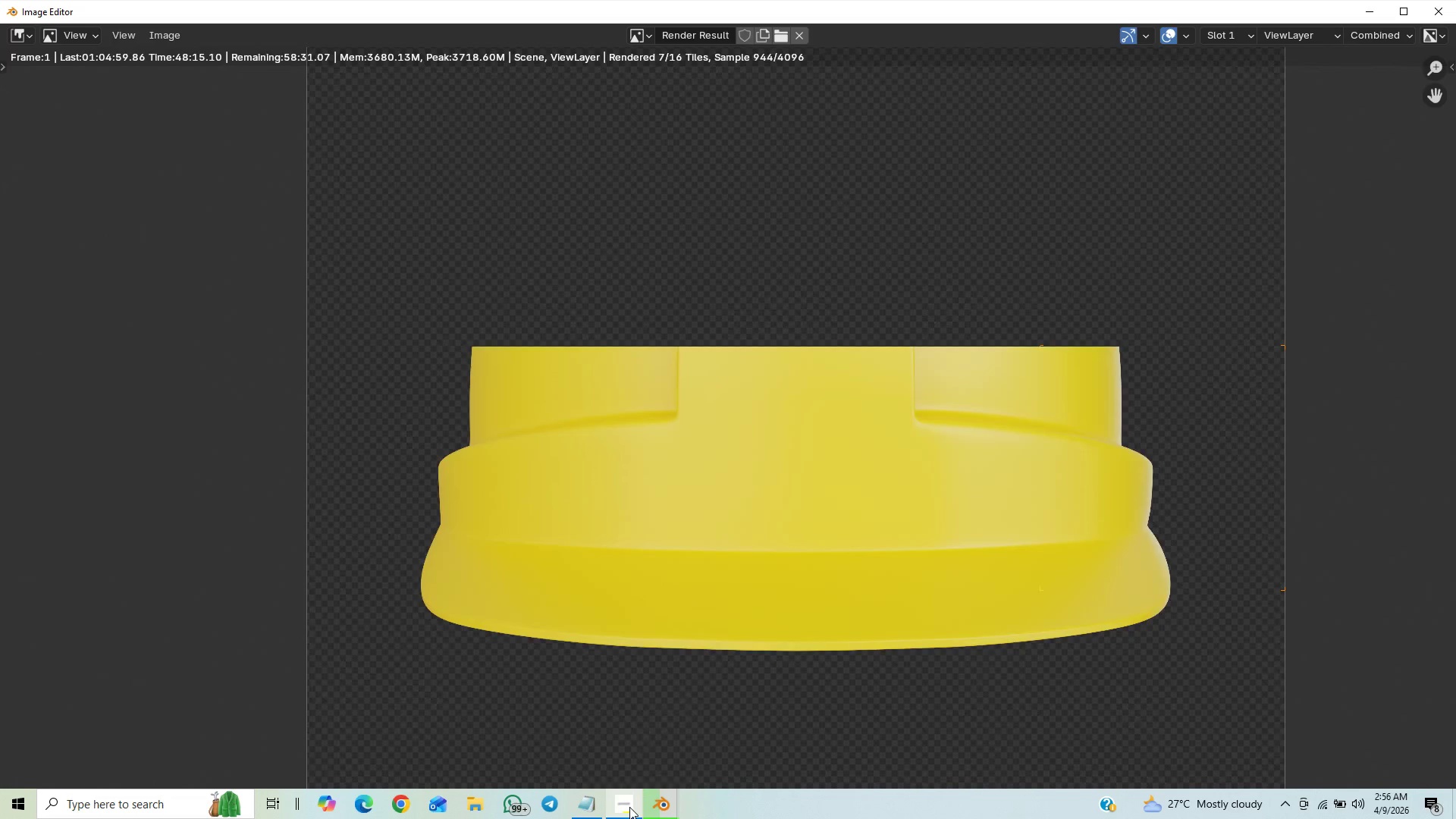 
left_click([629, 807])